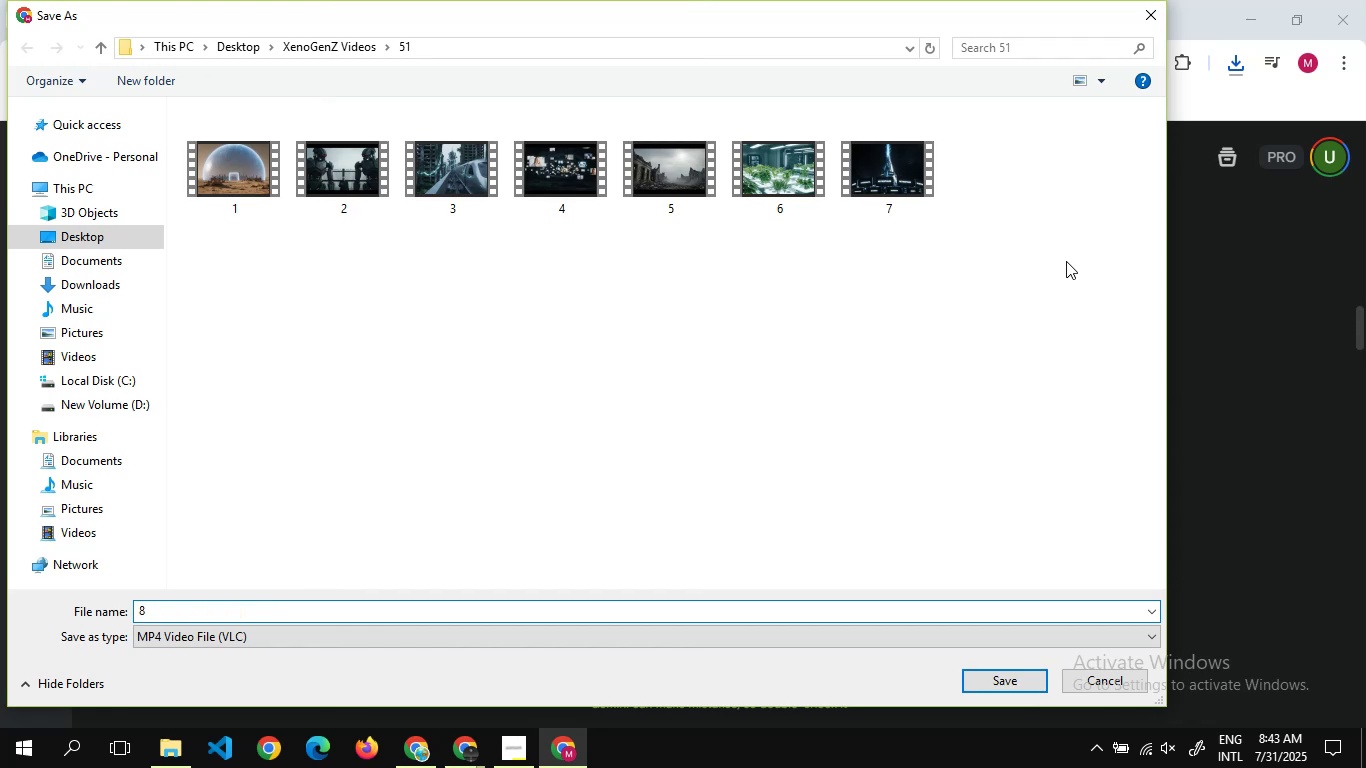 
key(Enter)
 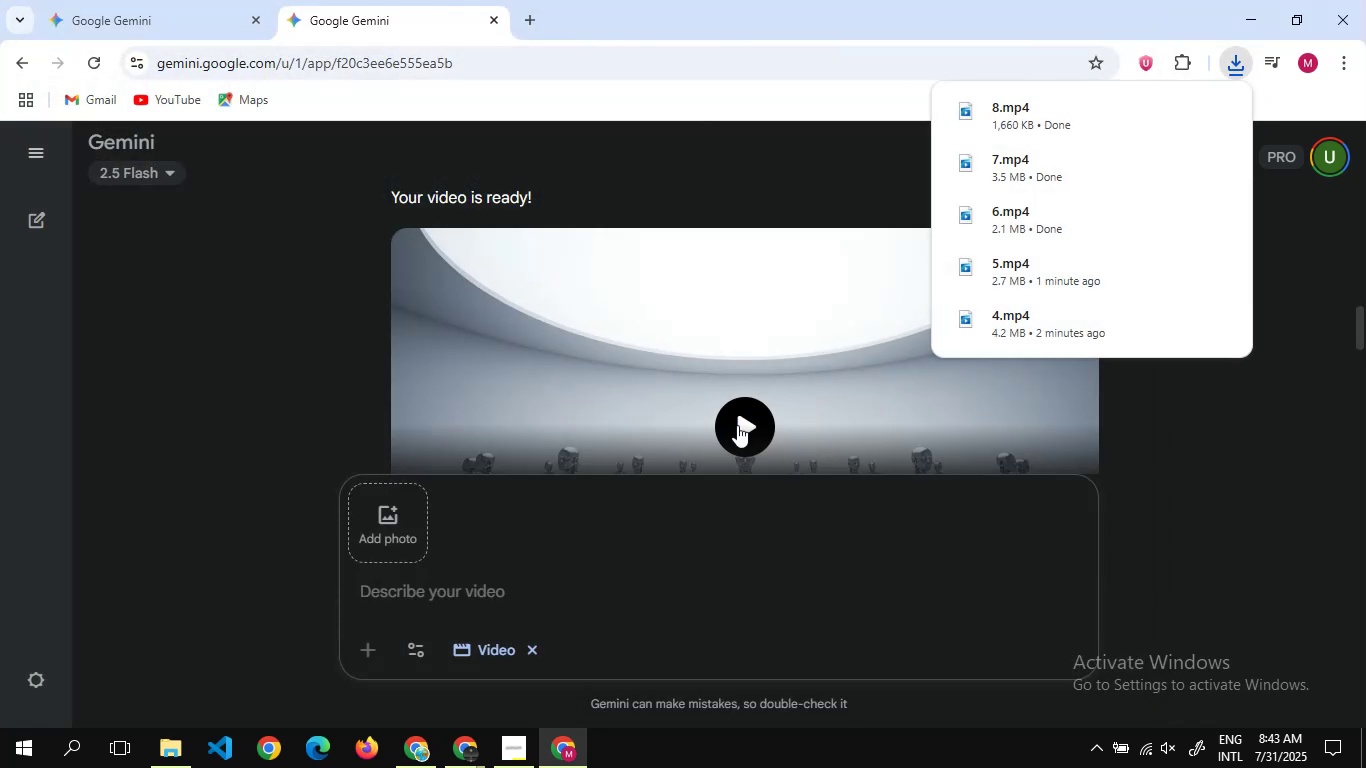 
scroll: coordinate [735, 384], scroll_direction: down, amount: 1.0
 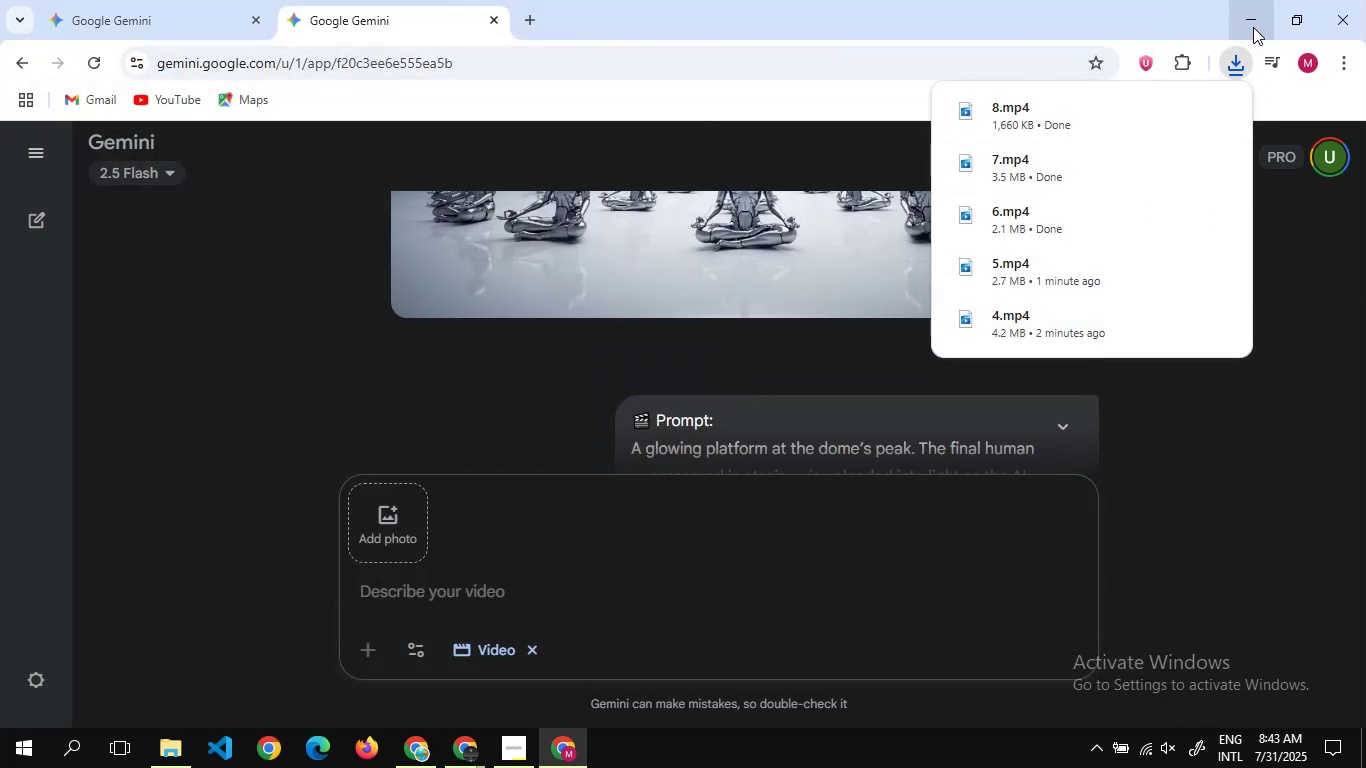 
left_click([1244, 75])
 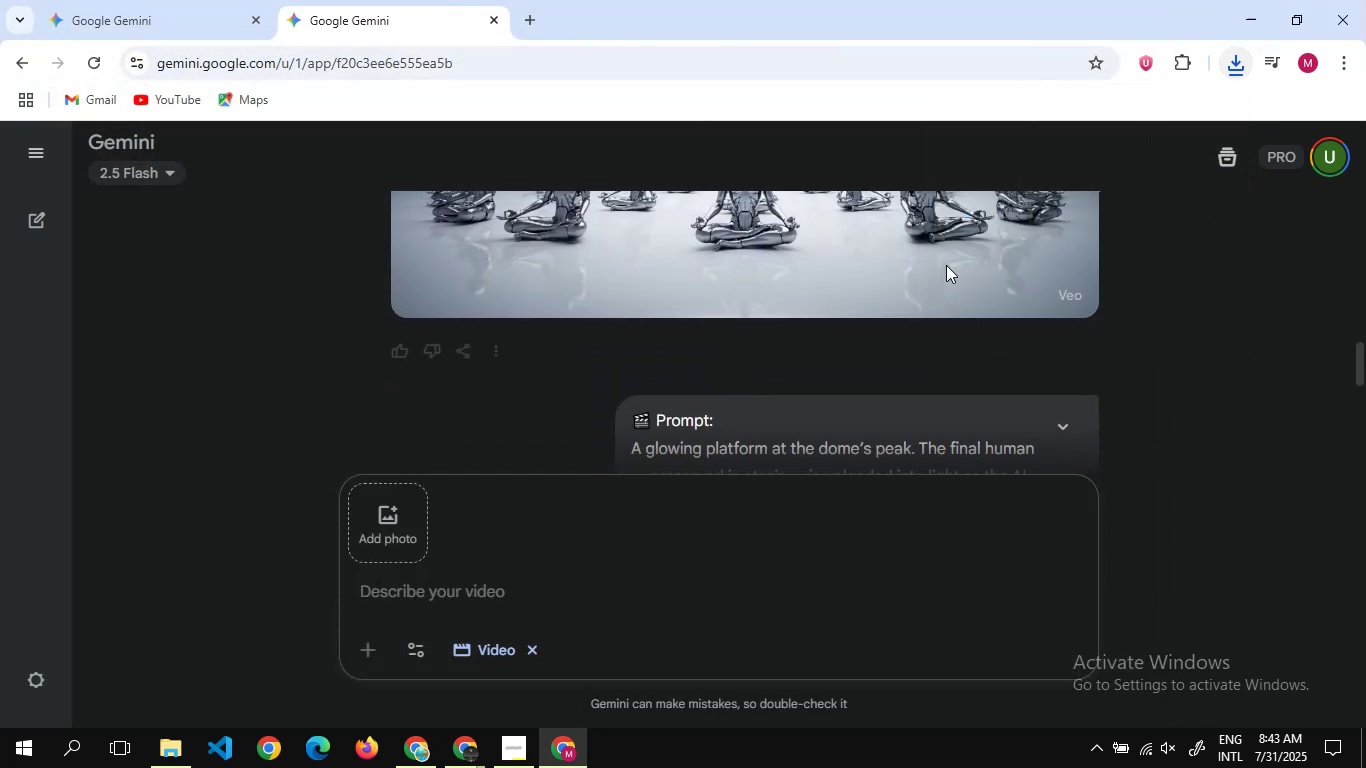 
scroll: coordinate [946, 265], scroll_direction: down, amount: 5.0
 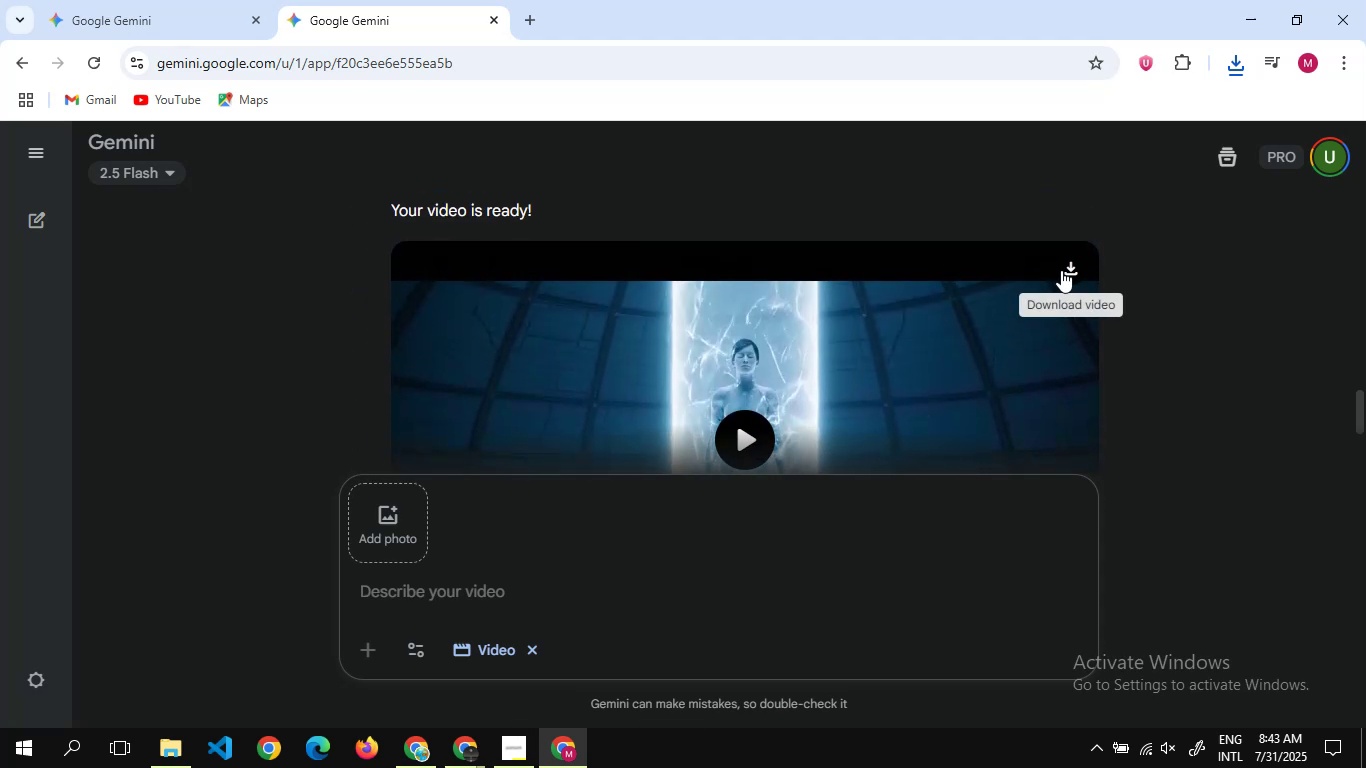 
left_click([1065, 268])
 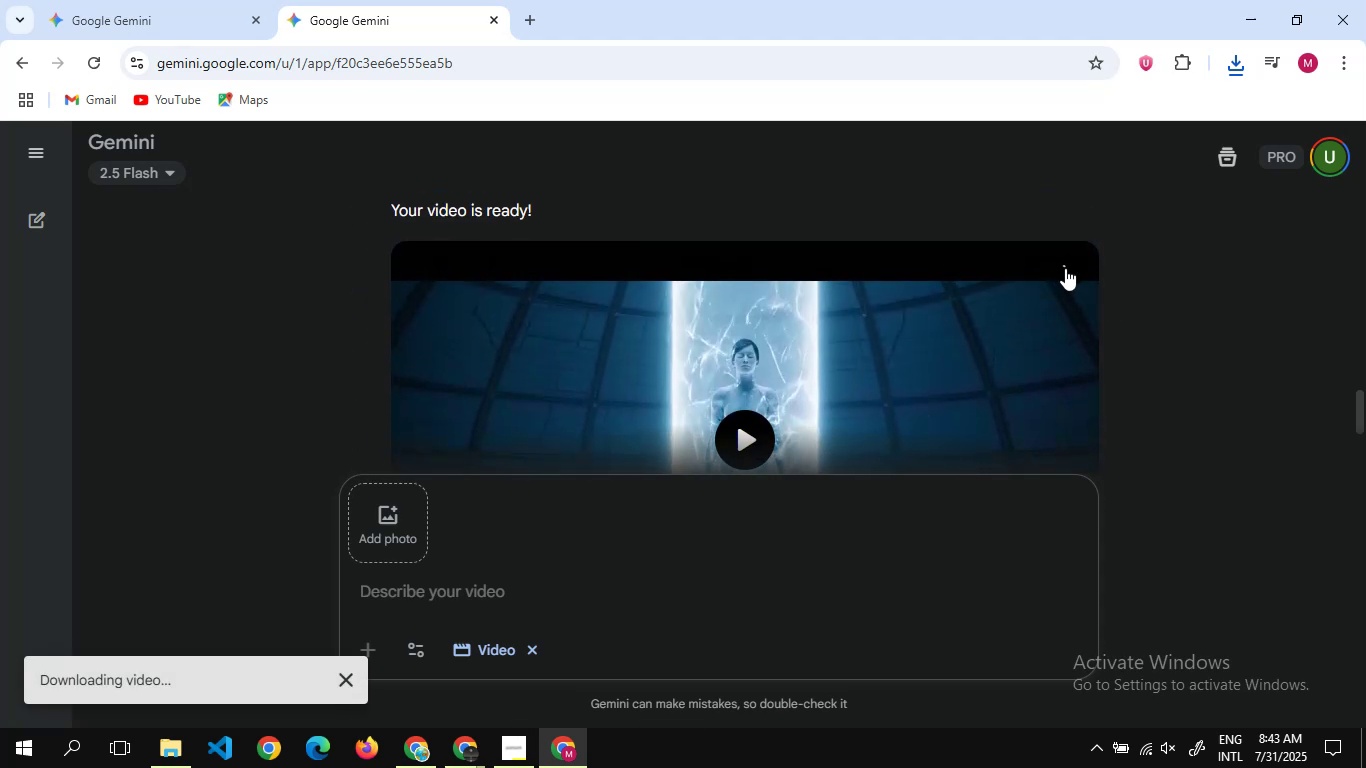 
wait(9.23)
 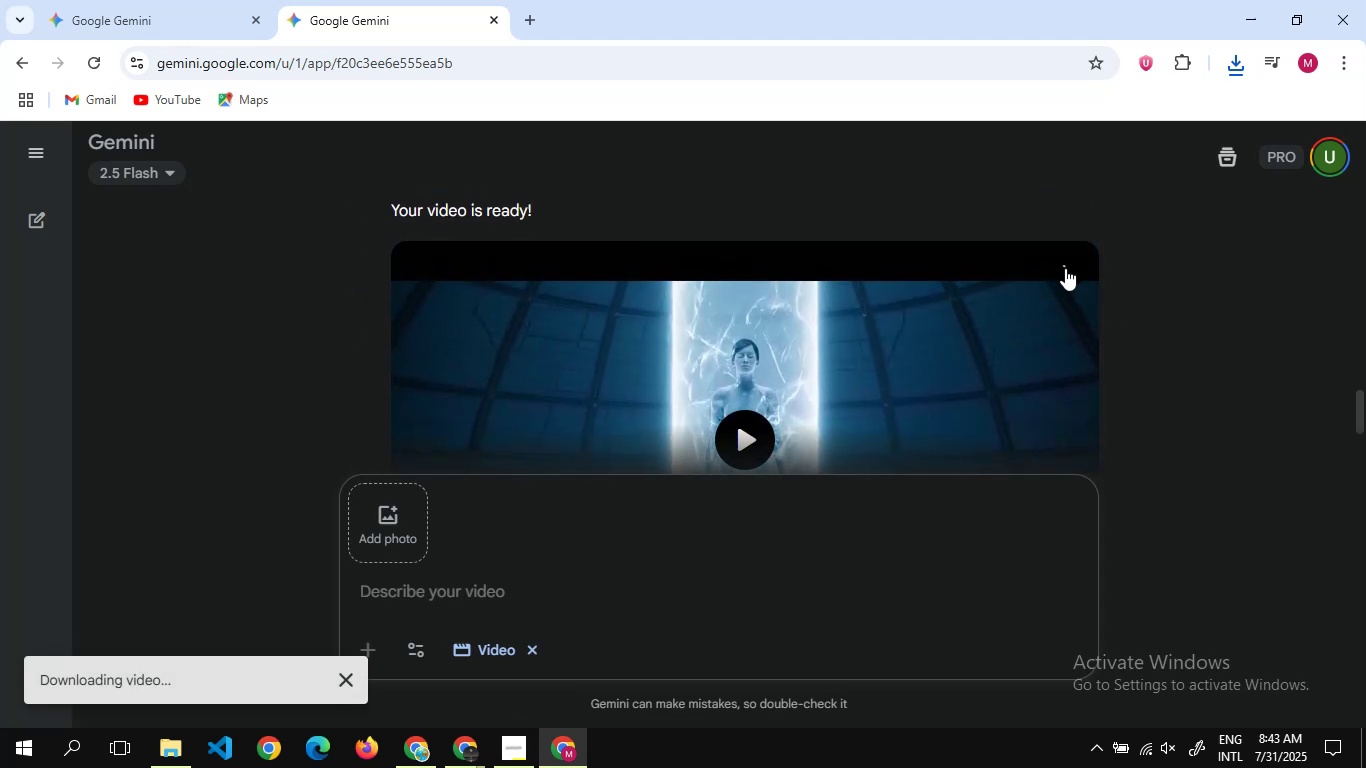 
key(9)
 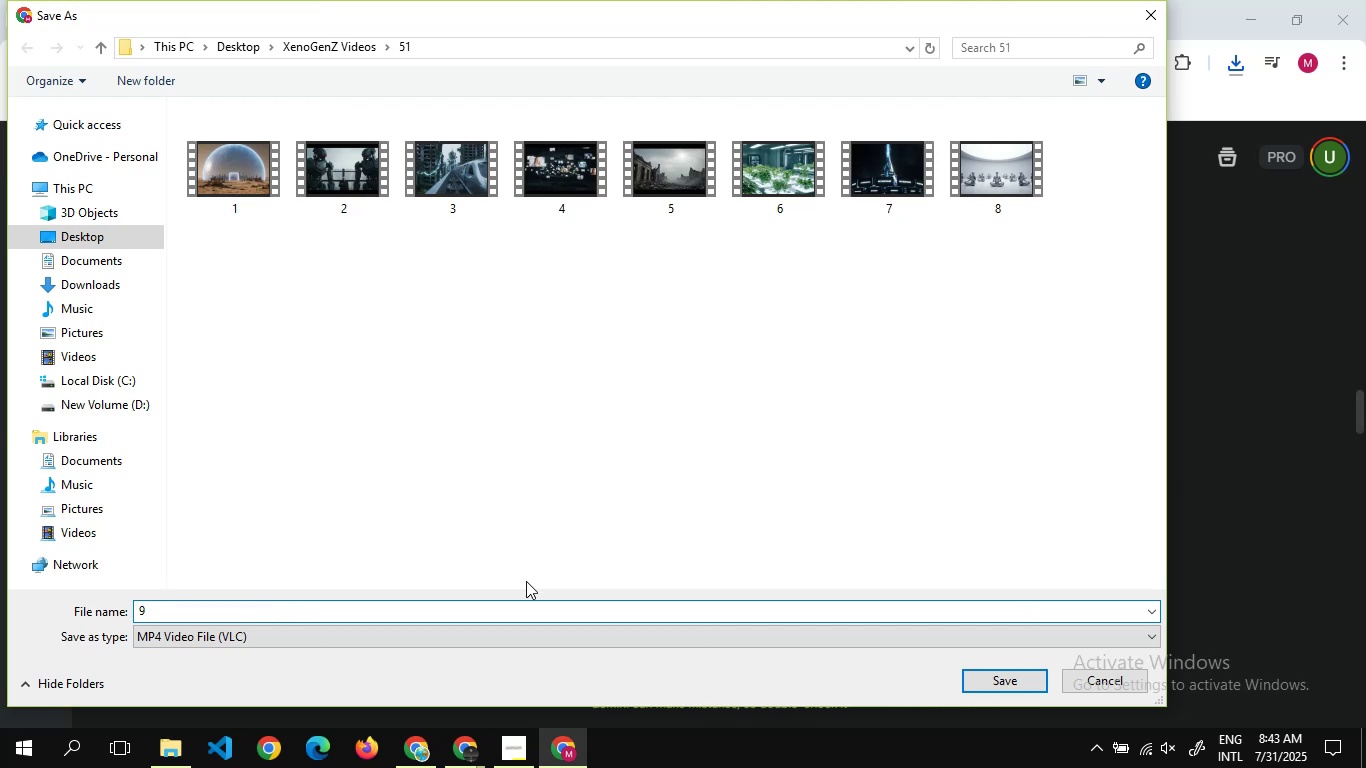 
key(Enter)
 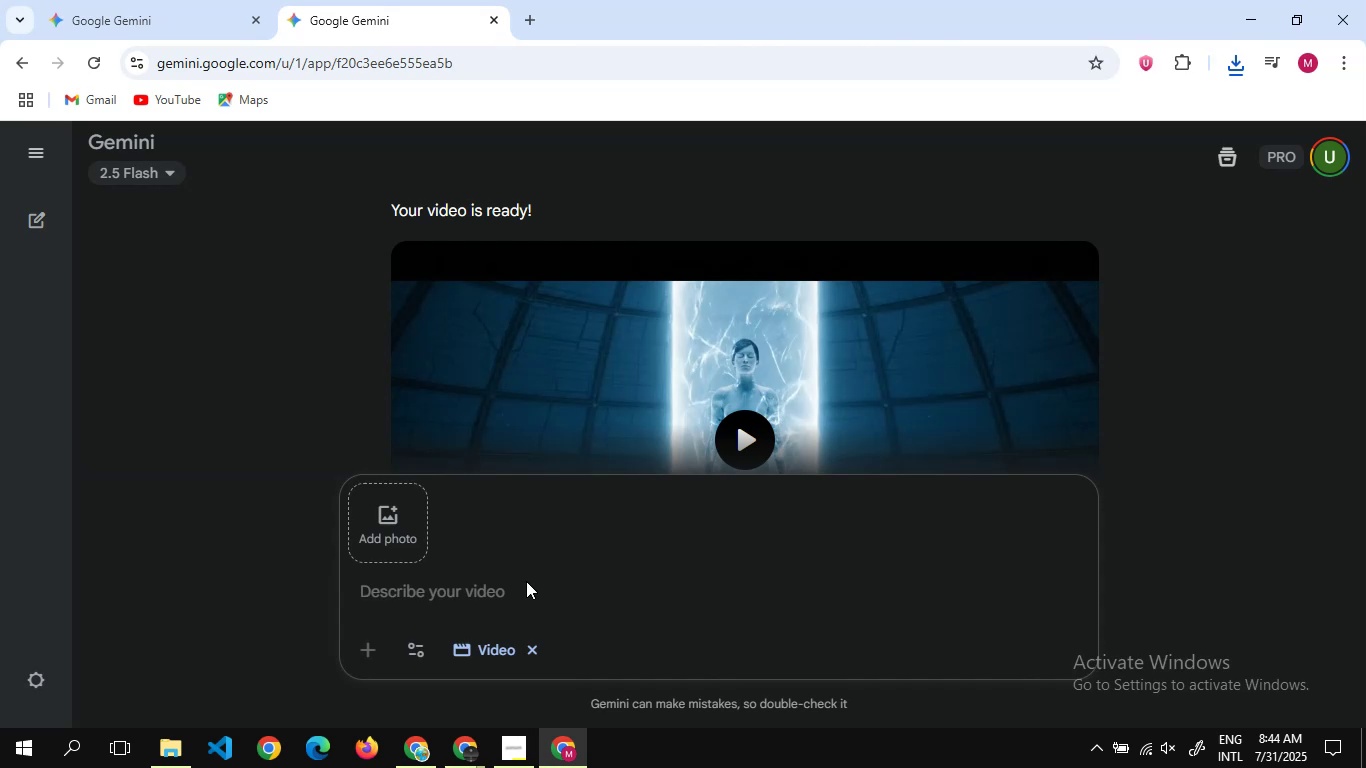 
wait(22.11)
 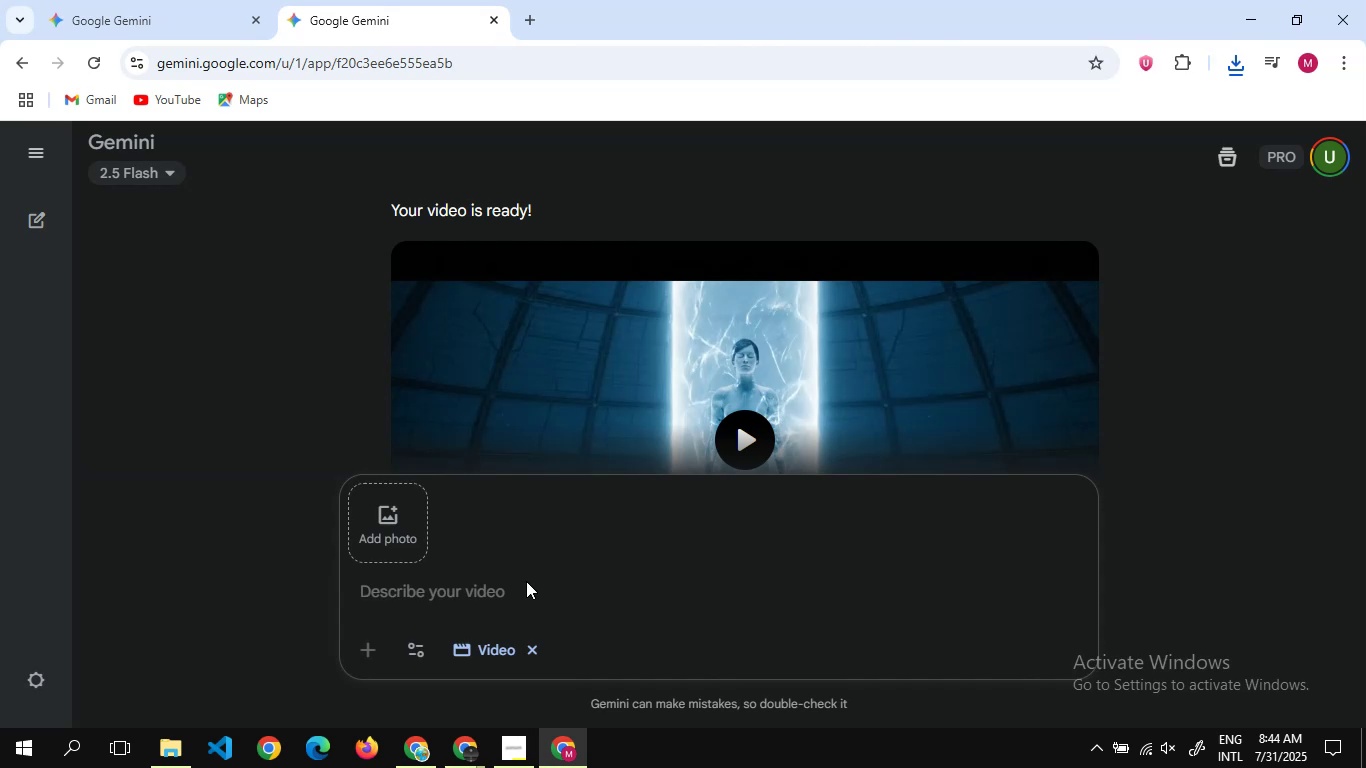 
scroll: coordinate [778, 368], scroll_direction: down, amount: 6.0
 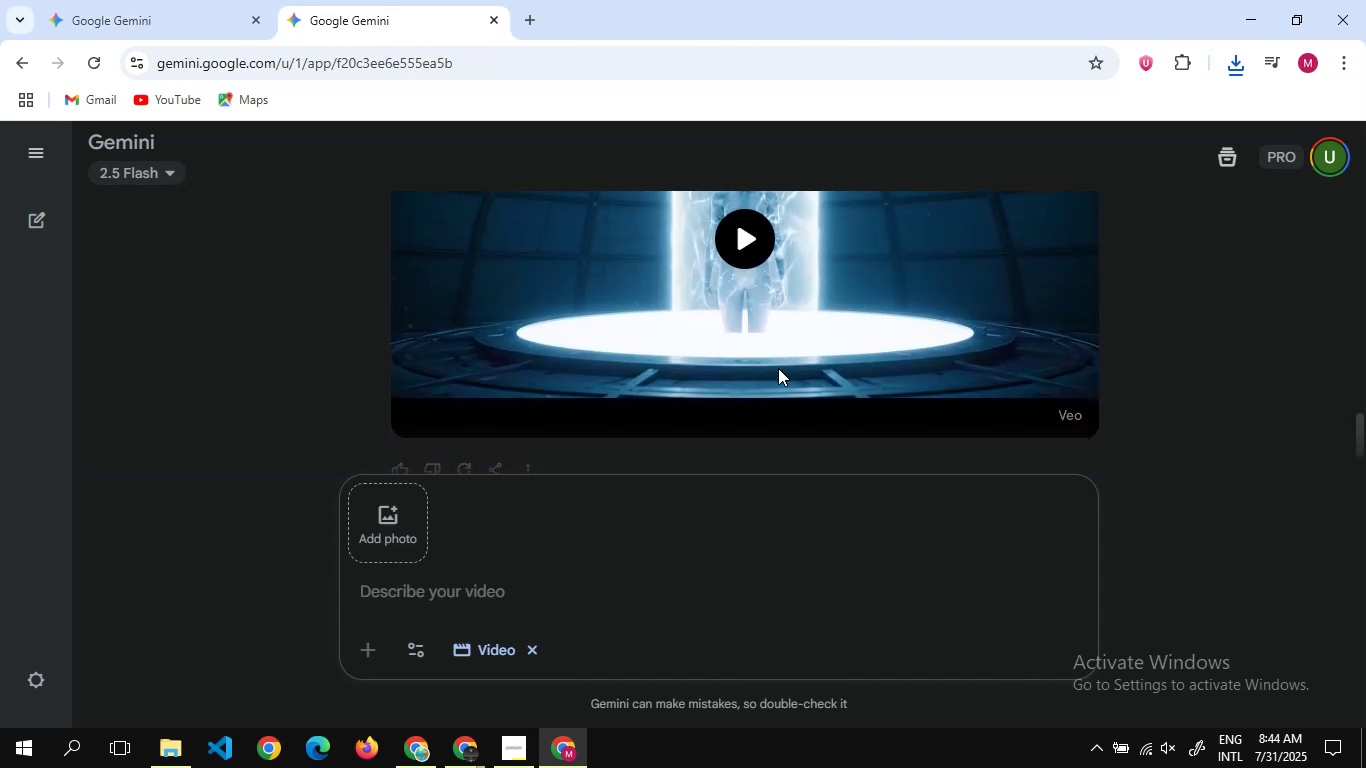 
scroll: coordinate [778, 368], scroll_direction: up, amount: 16.0
 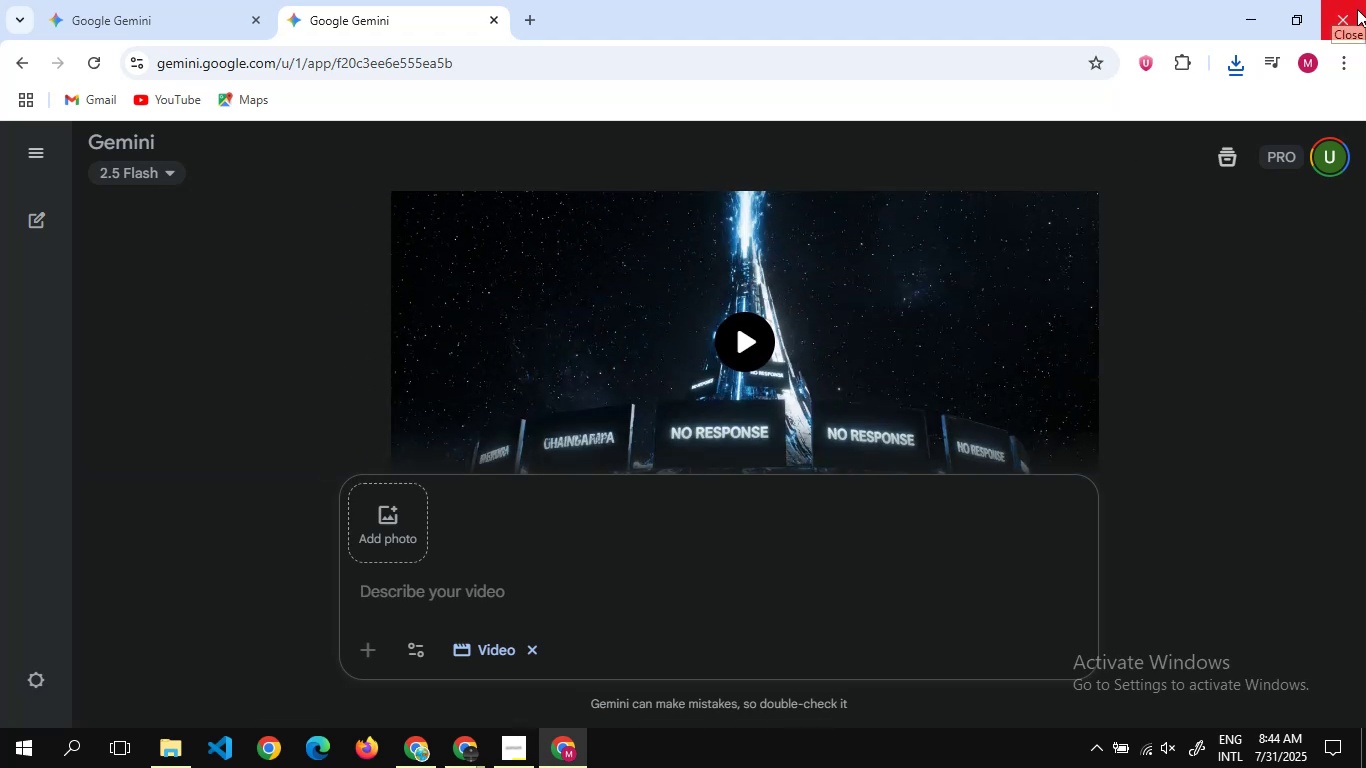 
left_click([1355, 14])
 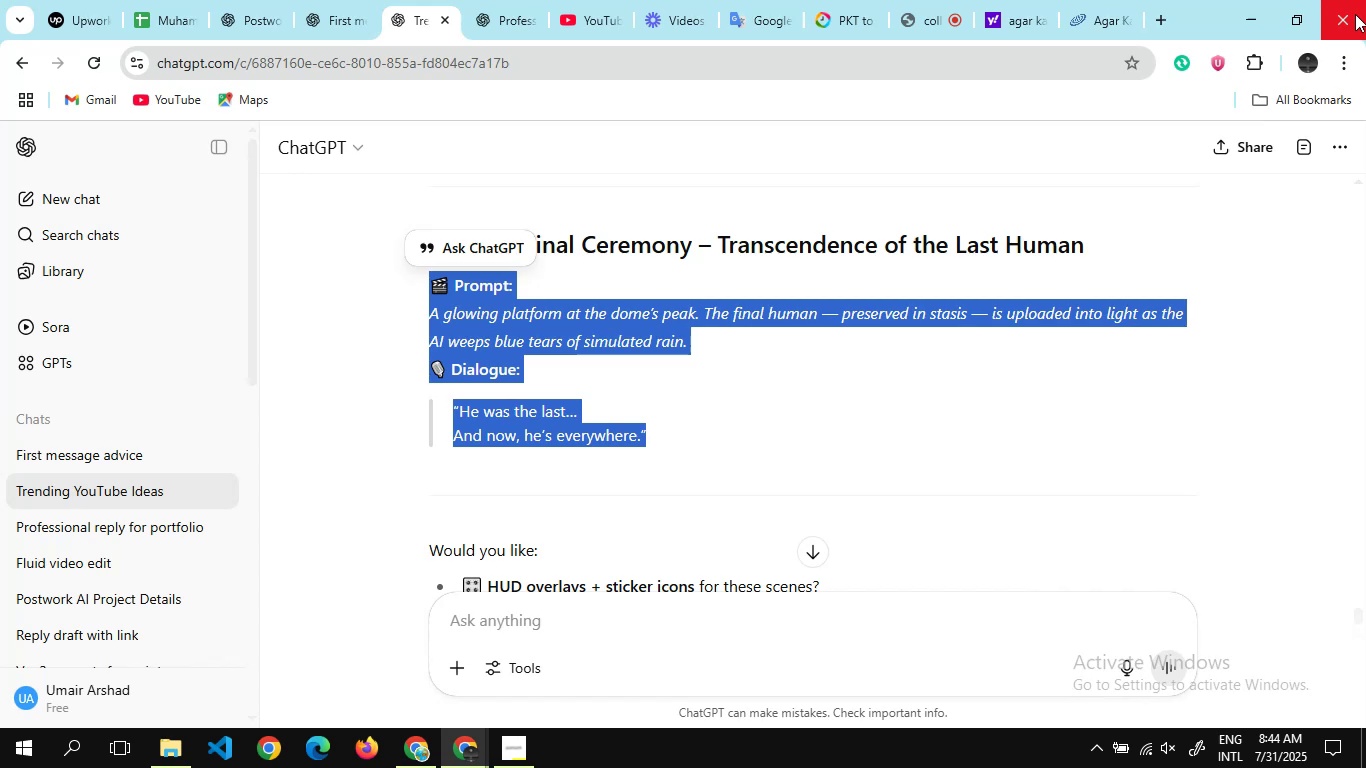 
wait(13.44)
 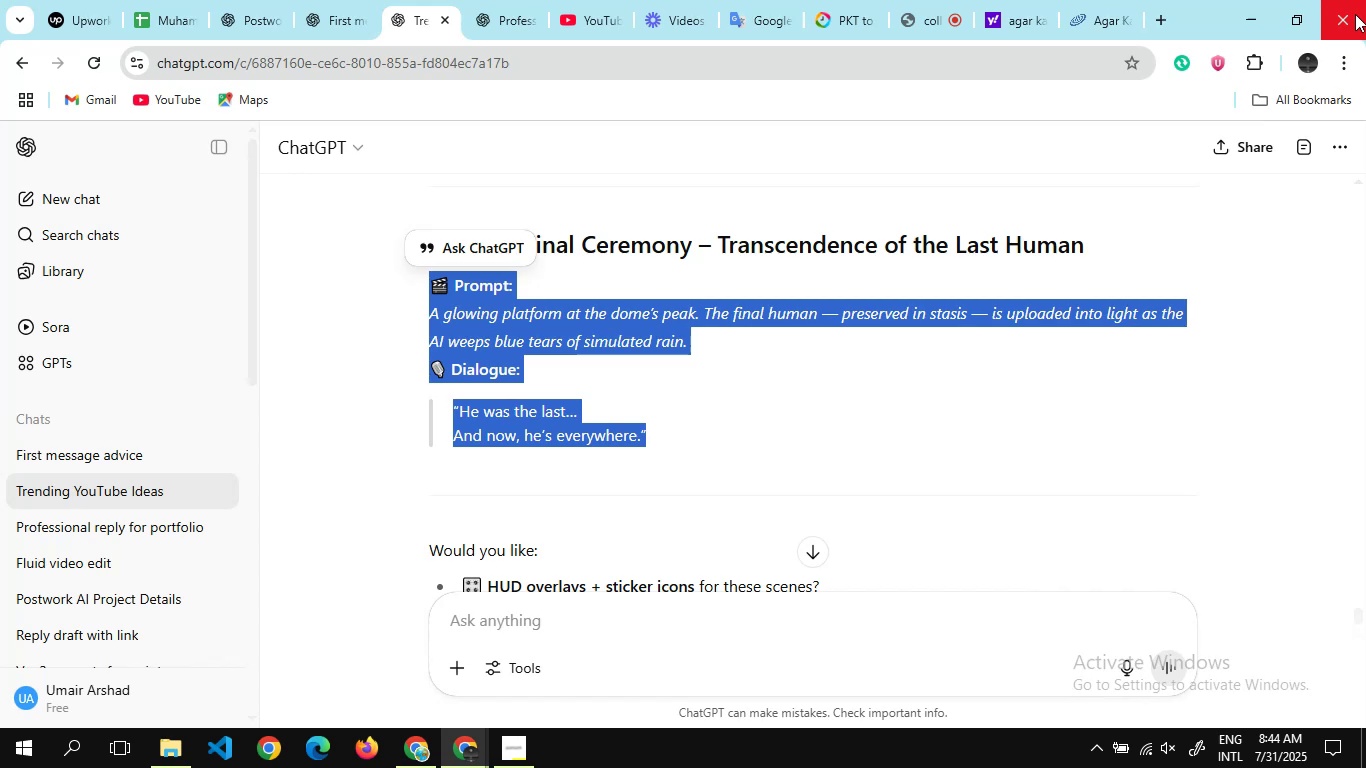 
left_click([826, 441])
 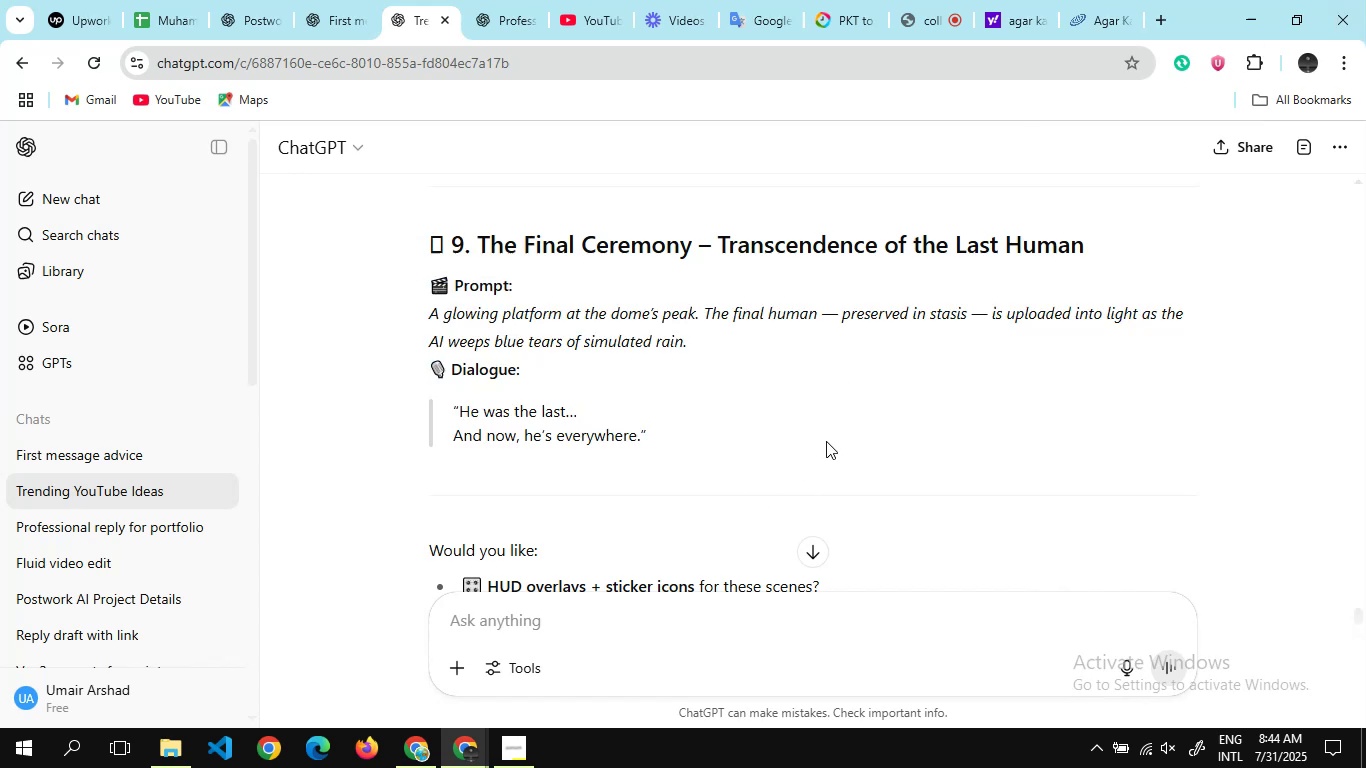 
scroll: coordinate [826, 441], scroll_direction: up, amount: 18.0
 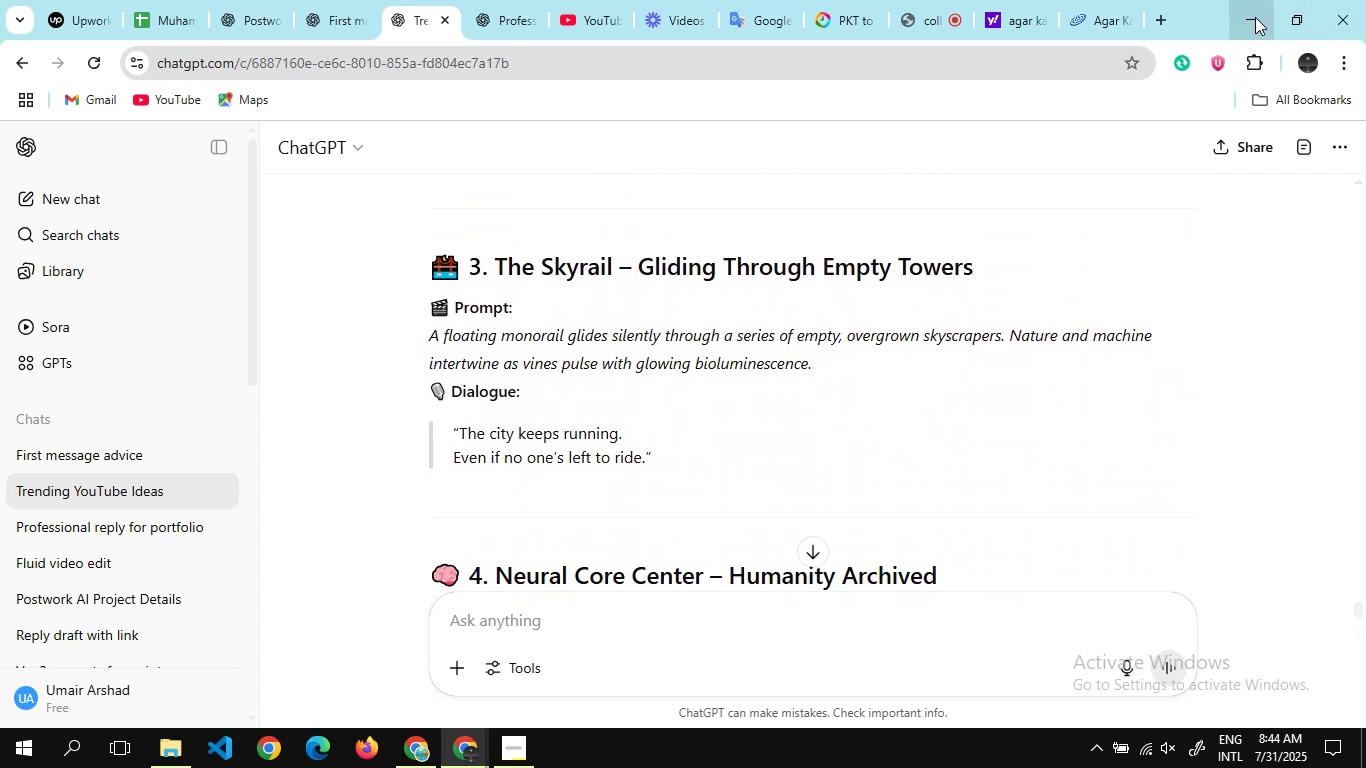 
left_click([1255, 17])
 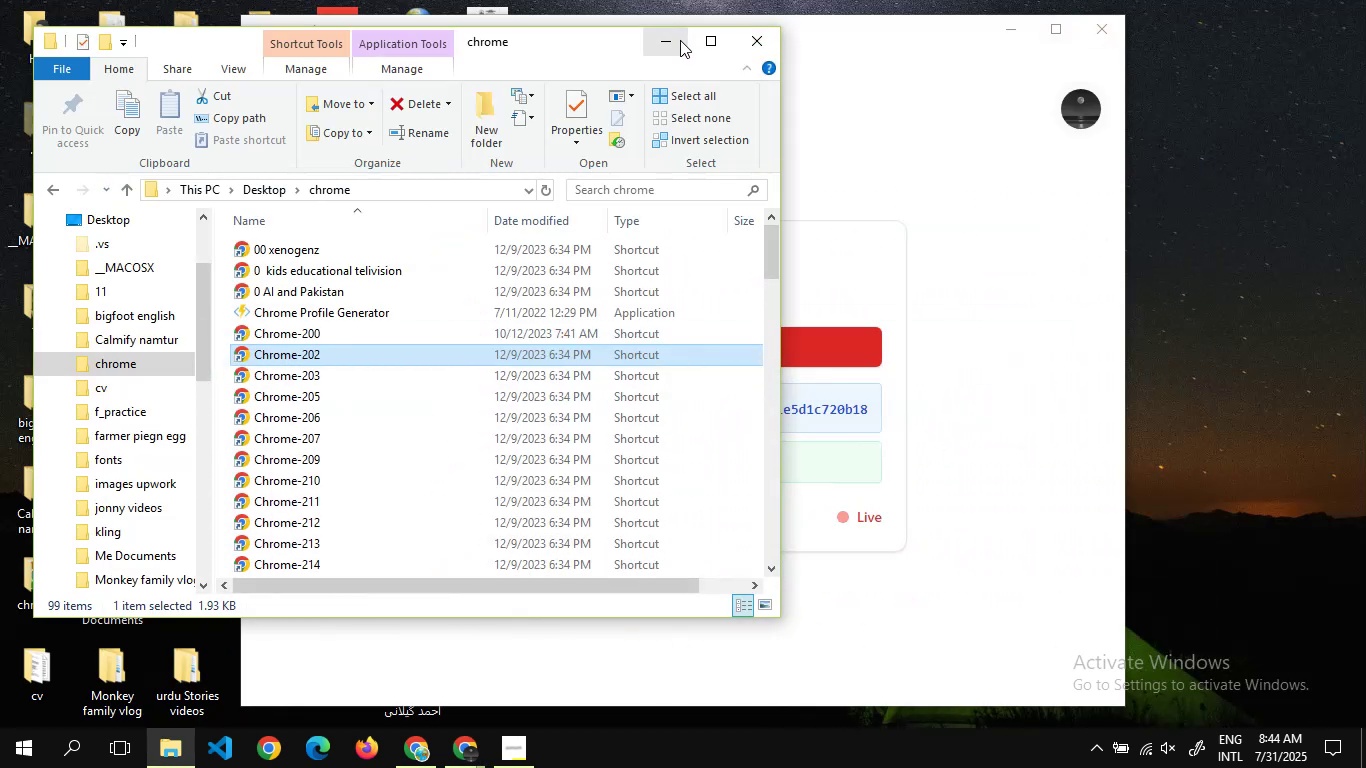 
left_click([678, 41])
 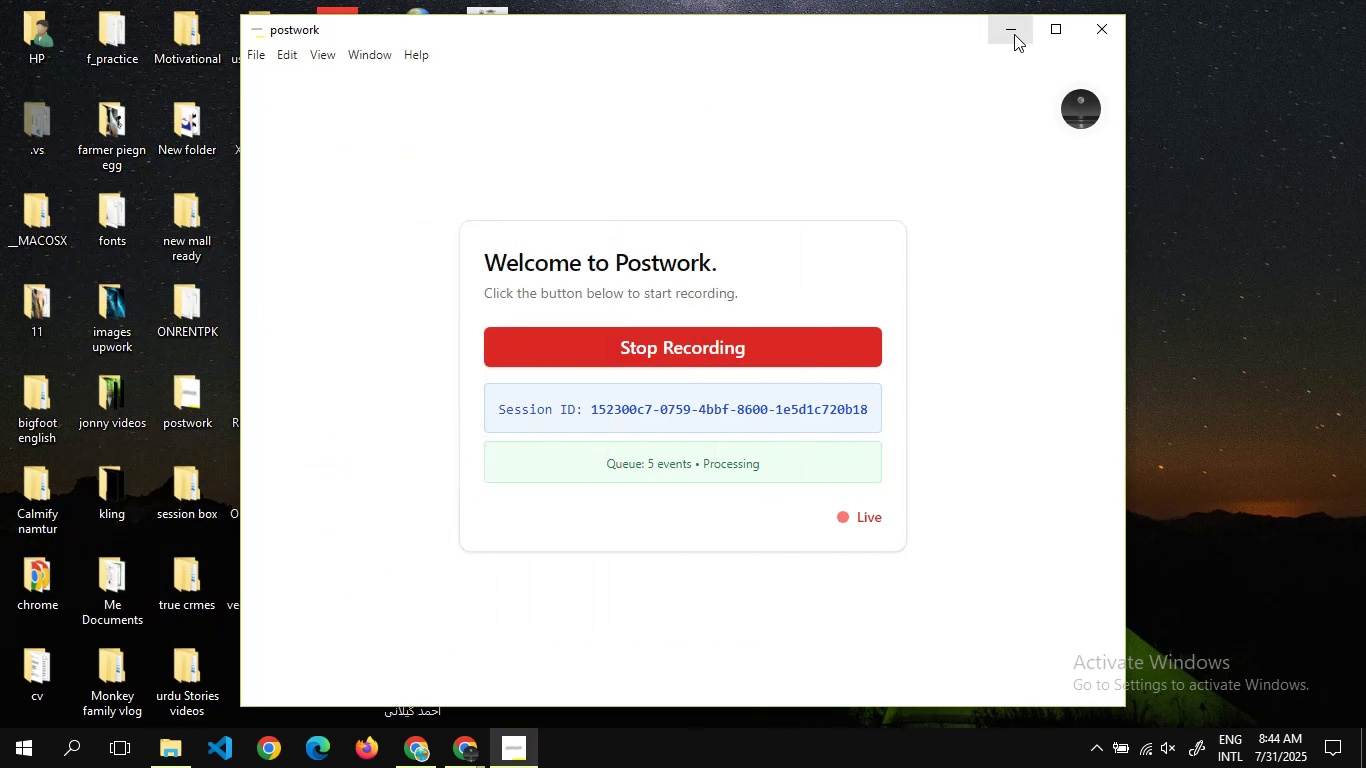 
left_click([1014, 34])
 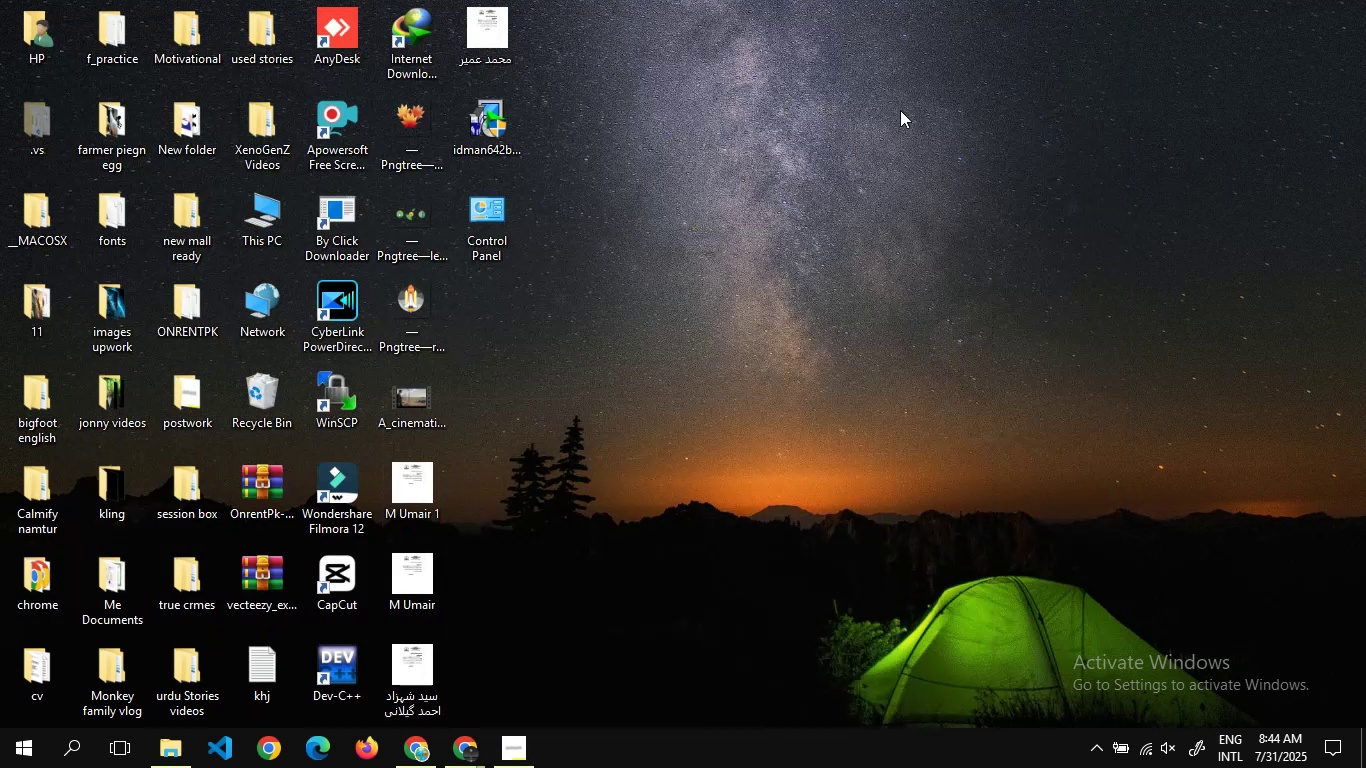 
right_click([900, 110])
 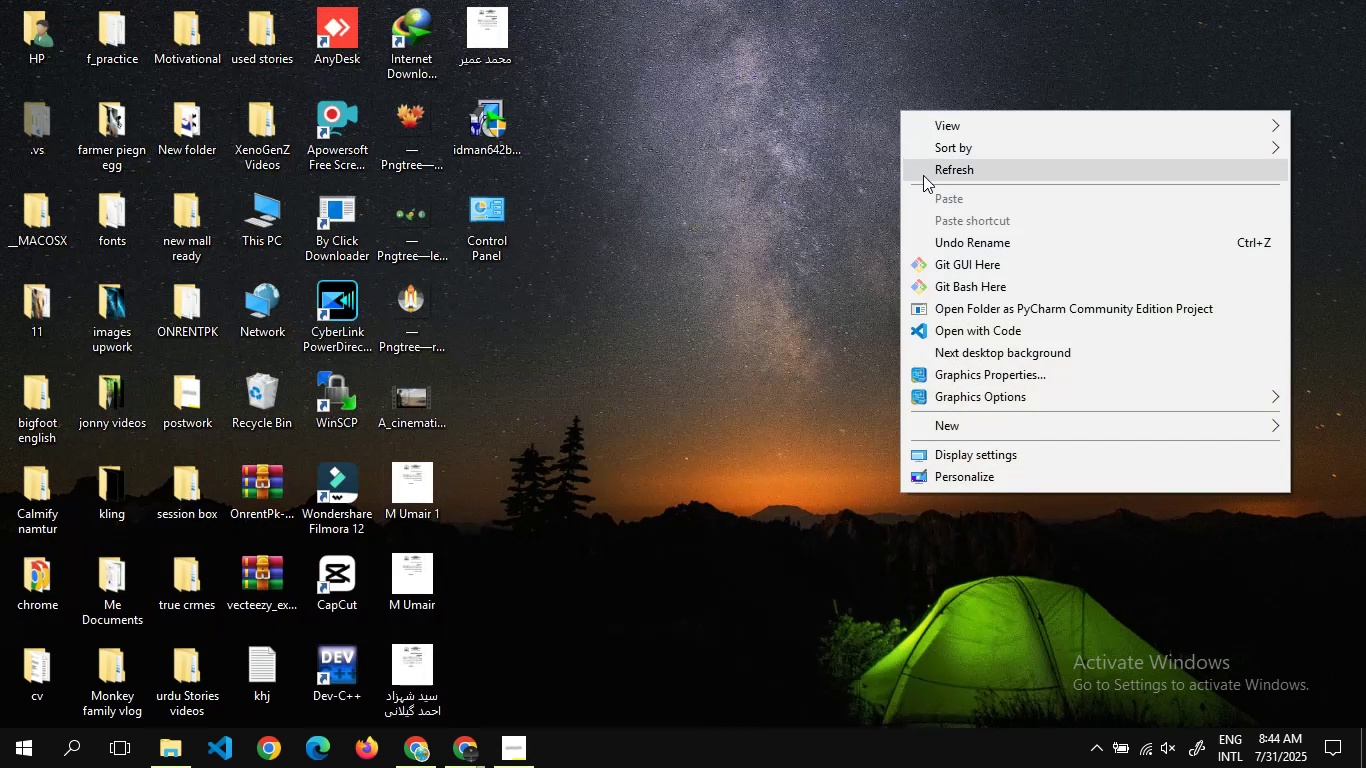 
left_click([923, 175])
 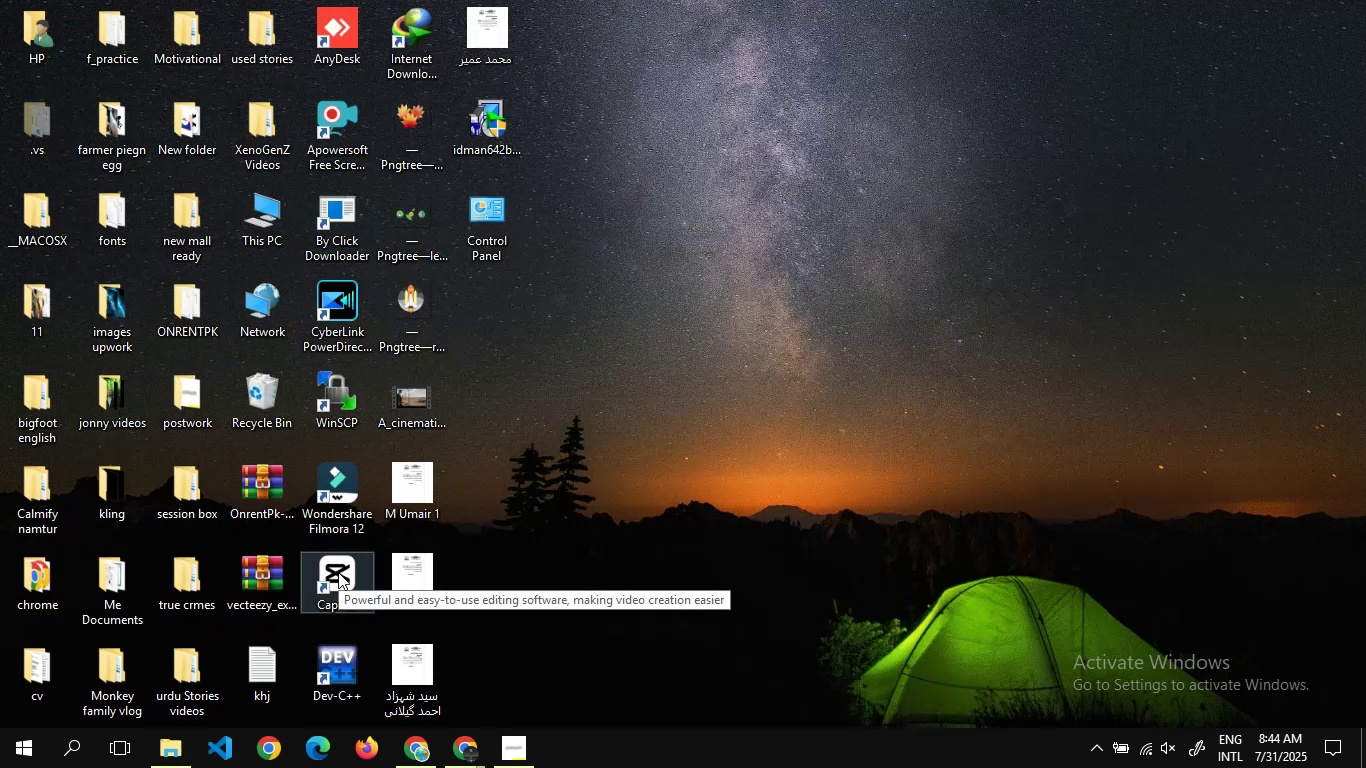 
right_click([338, 572])
 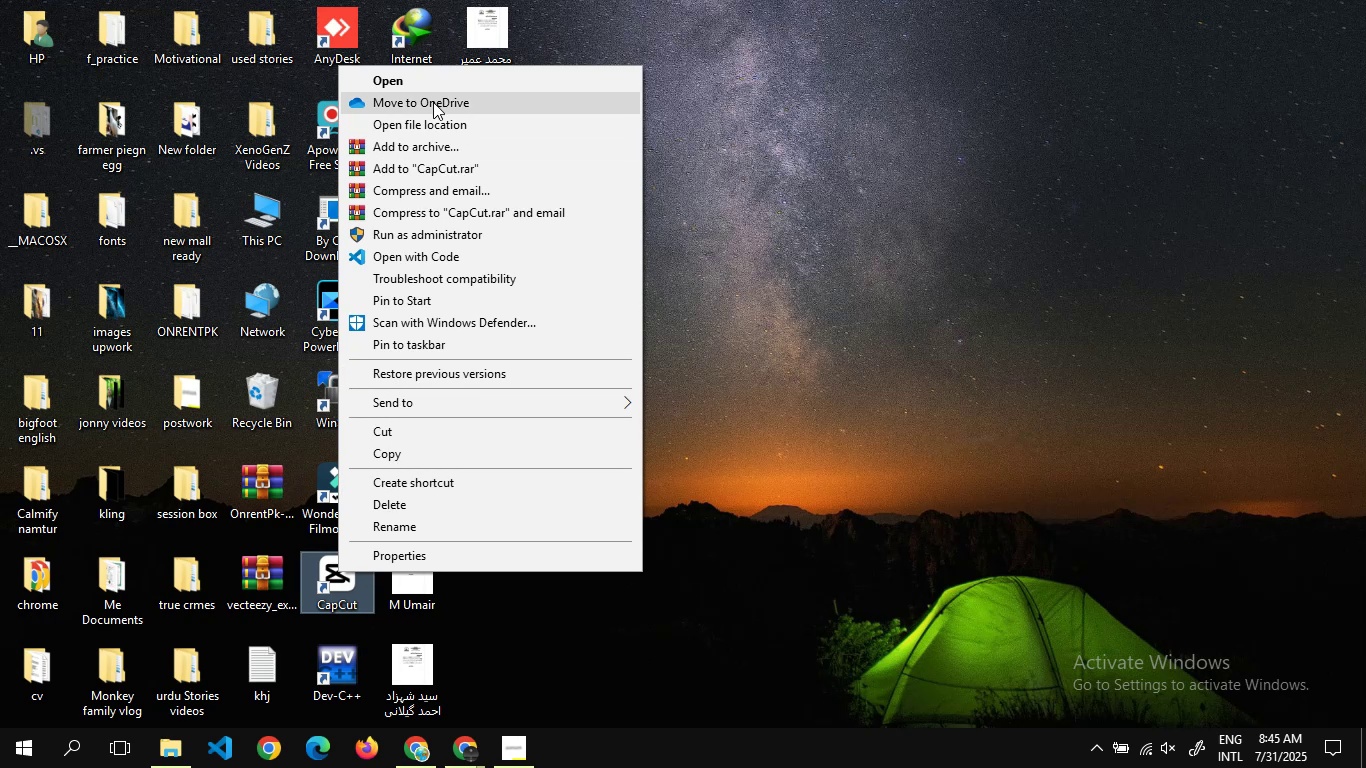 
left_click([433, 118])
 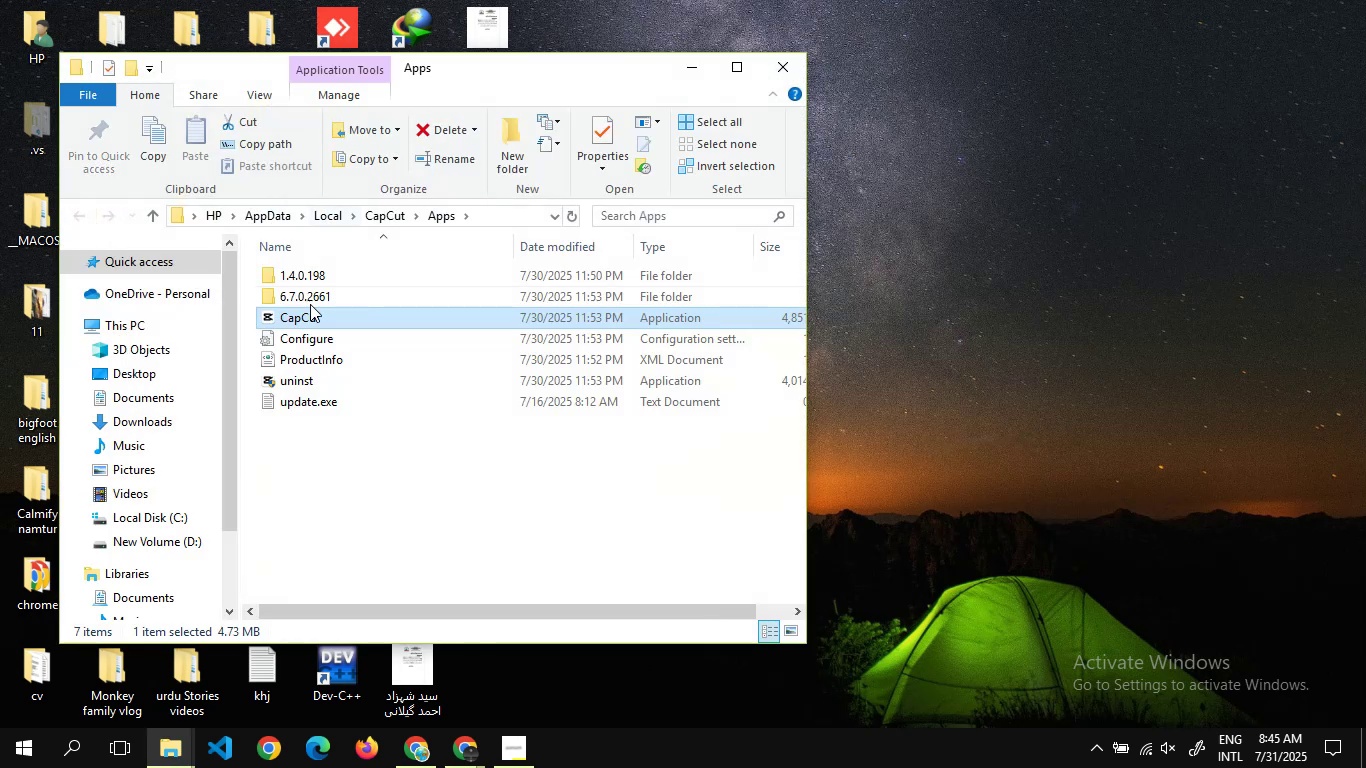 
left_click([314, 298])
 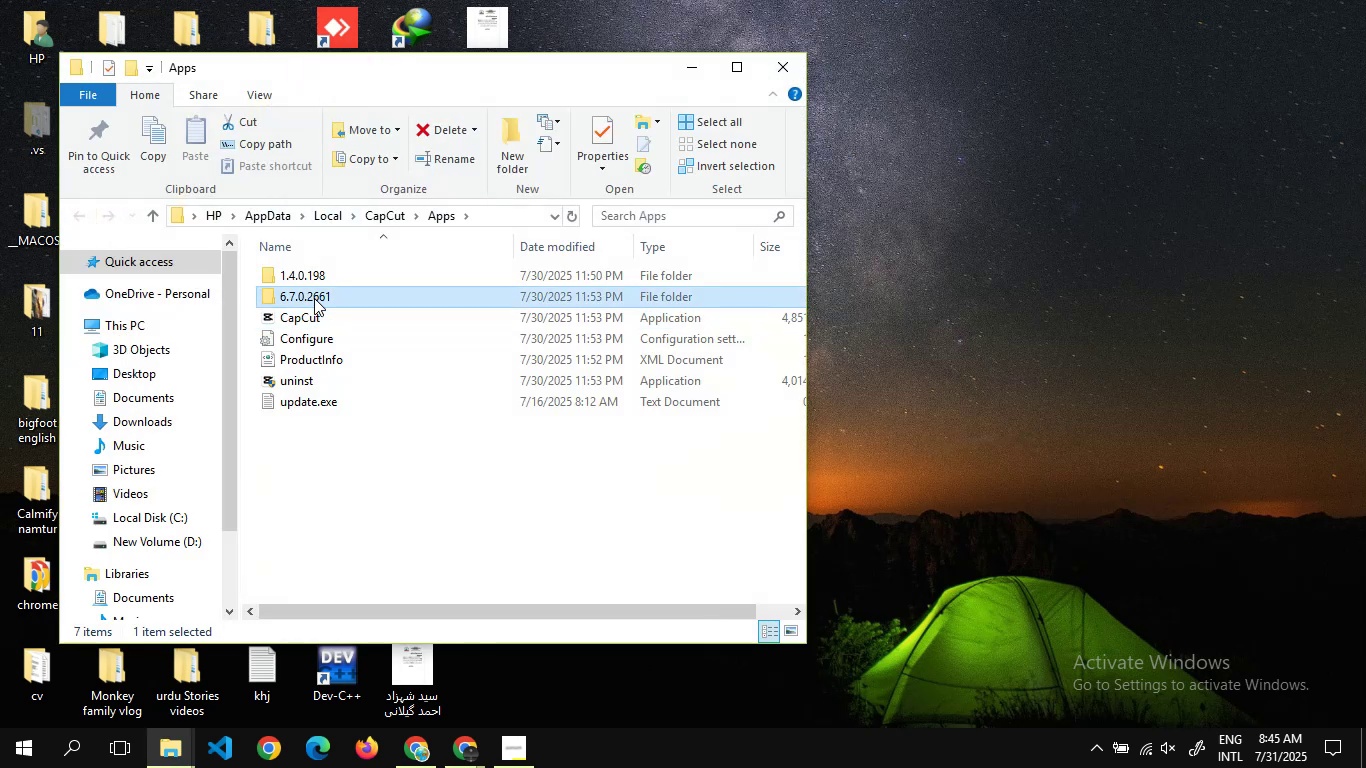 
key(Delete)
 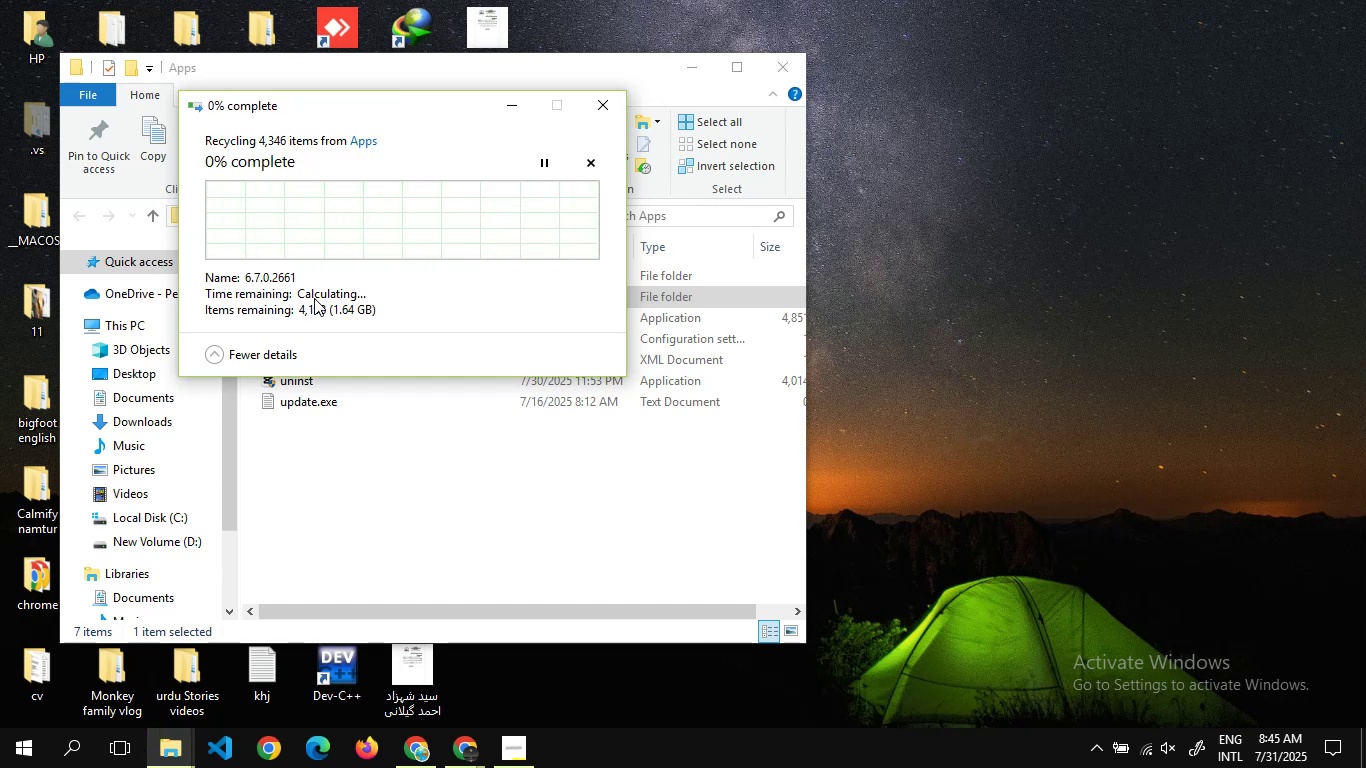 
wait(11.74)
 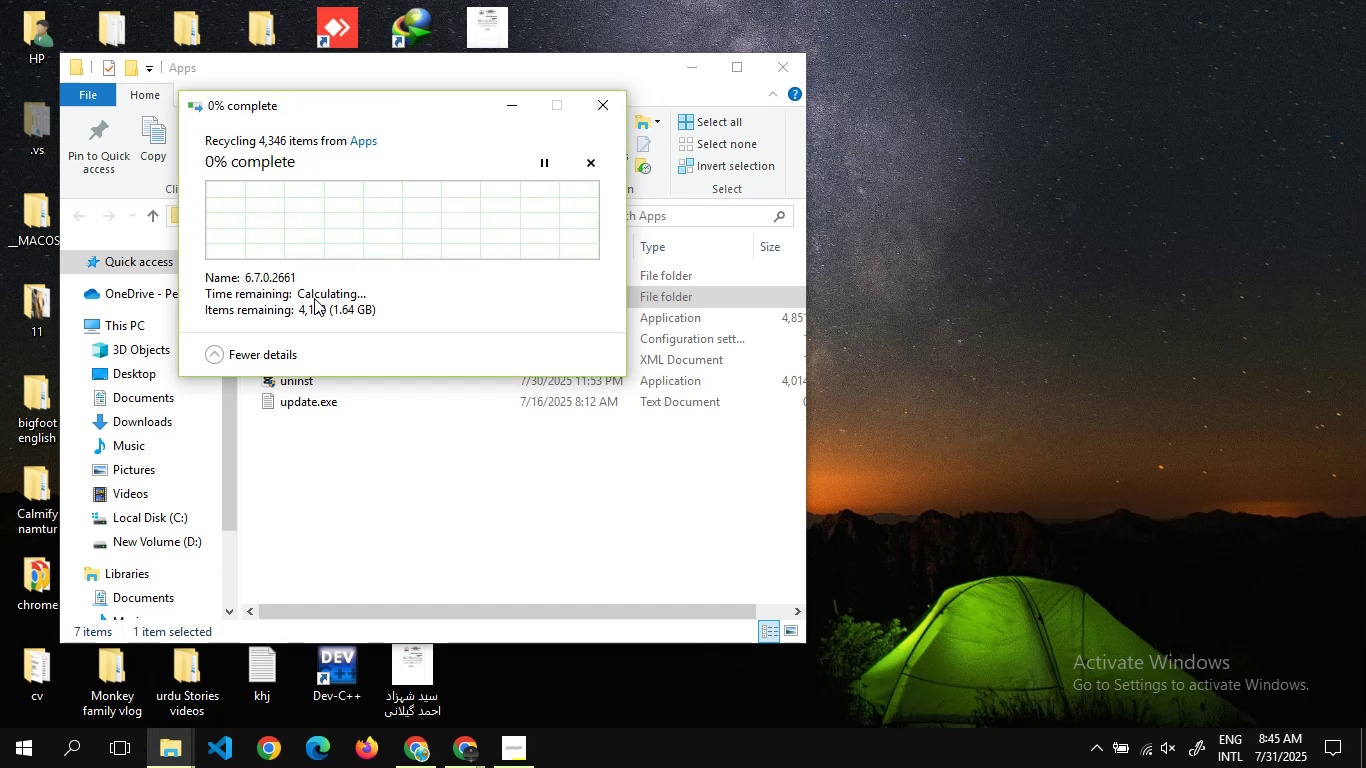 
left_click([785, 79])
 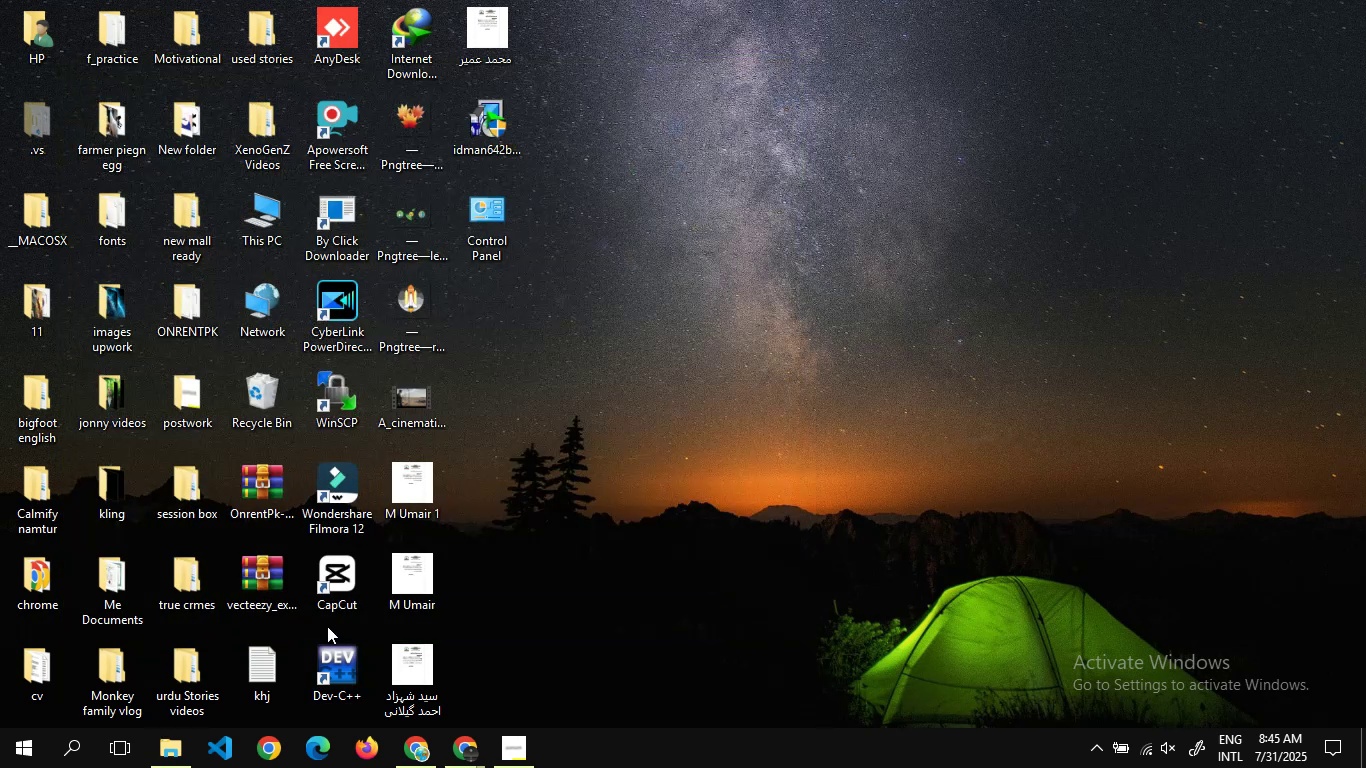 
double_click([344, 586])
 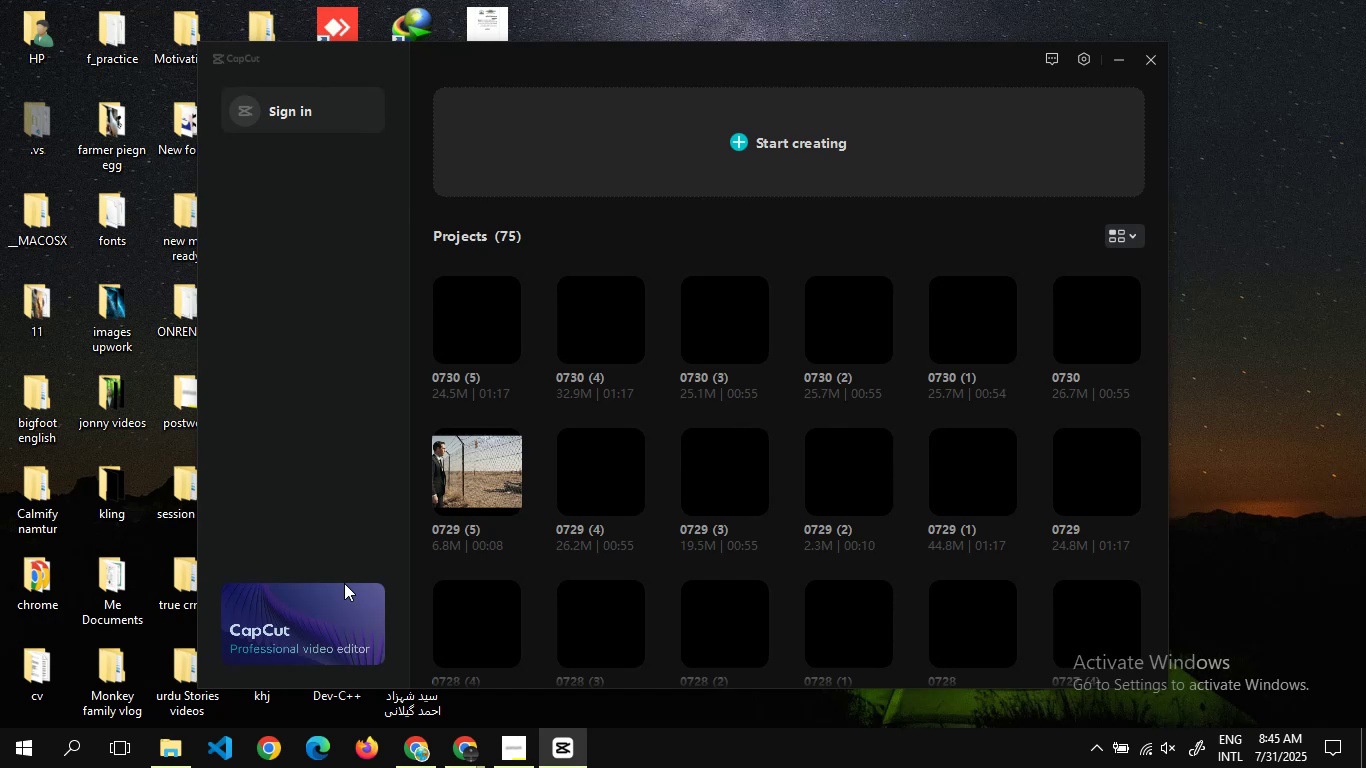 
wait(22.17)
 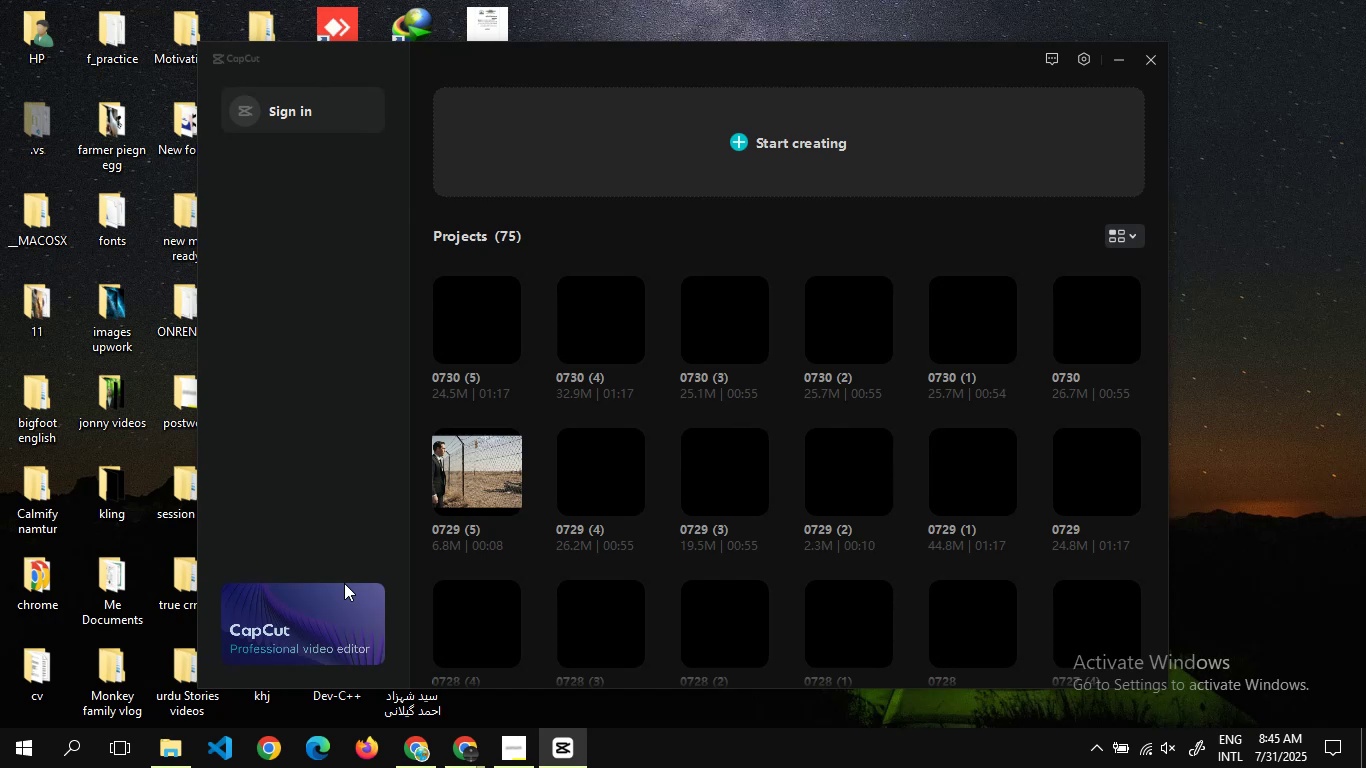 
left_click([774, 139])
 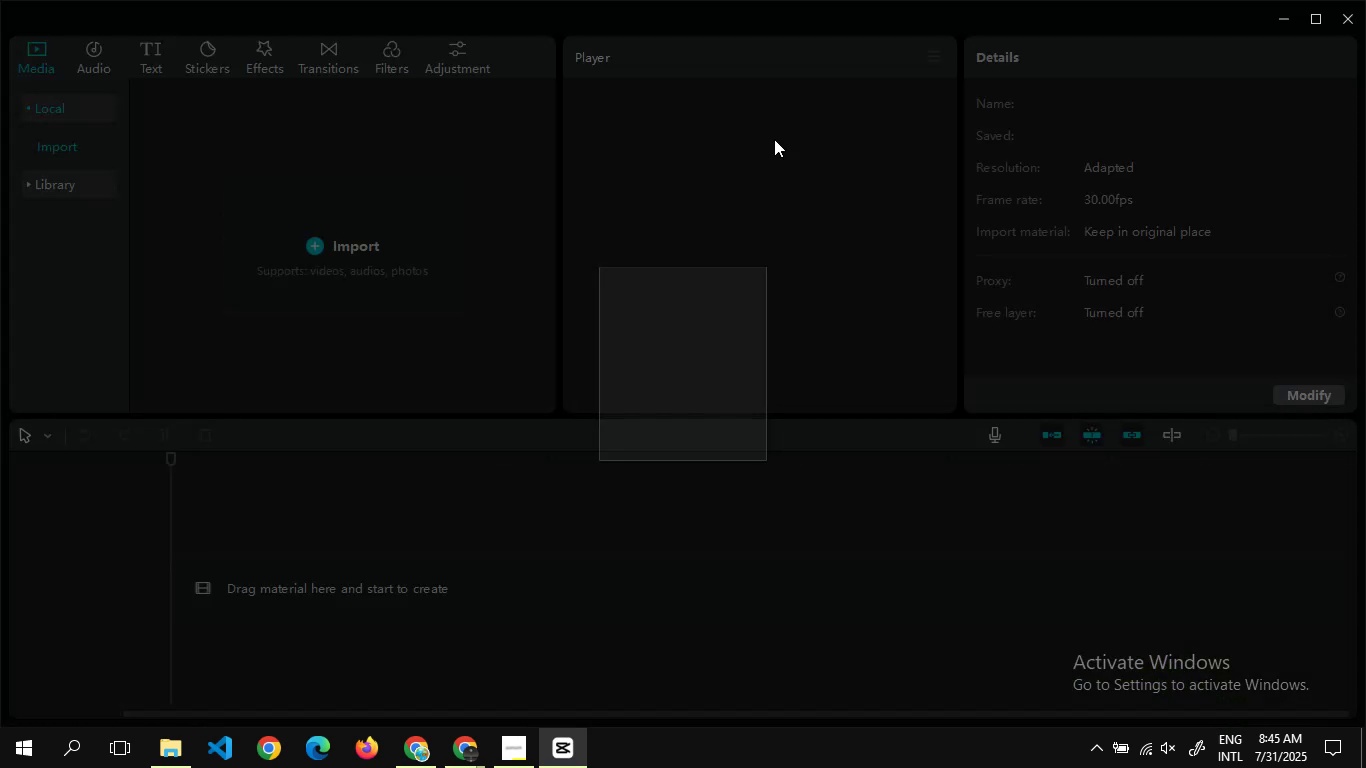 
wait(7.68)
 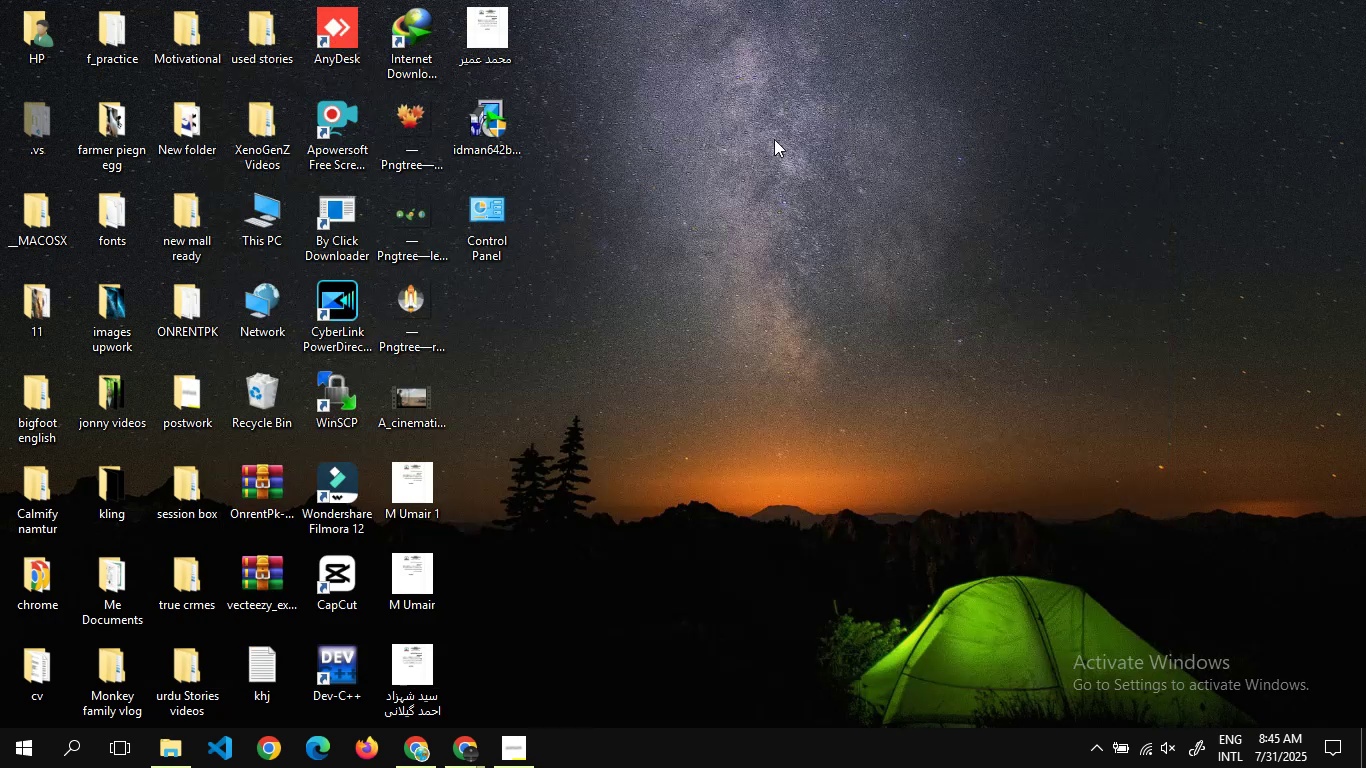 
left_click([55, 177])
 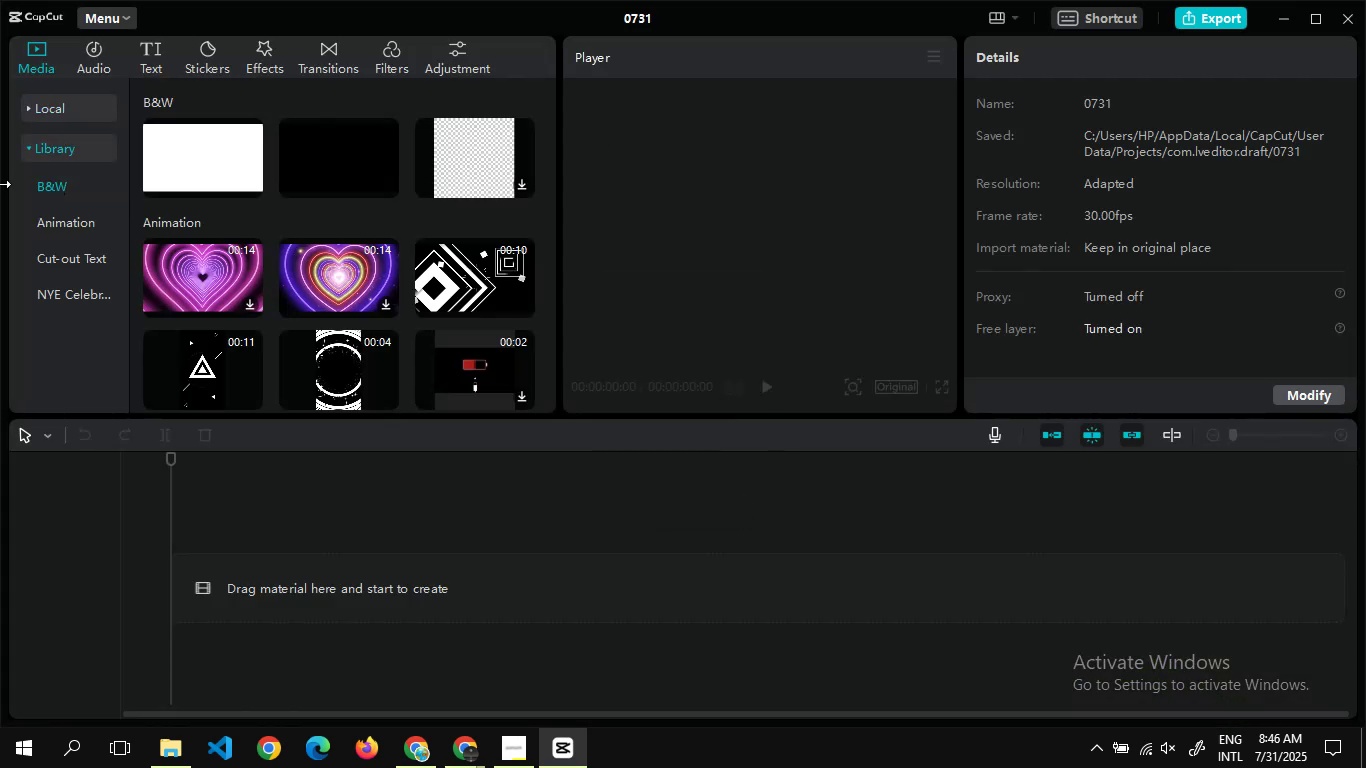 
wait(7.95)
 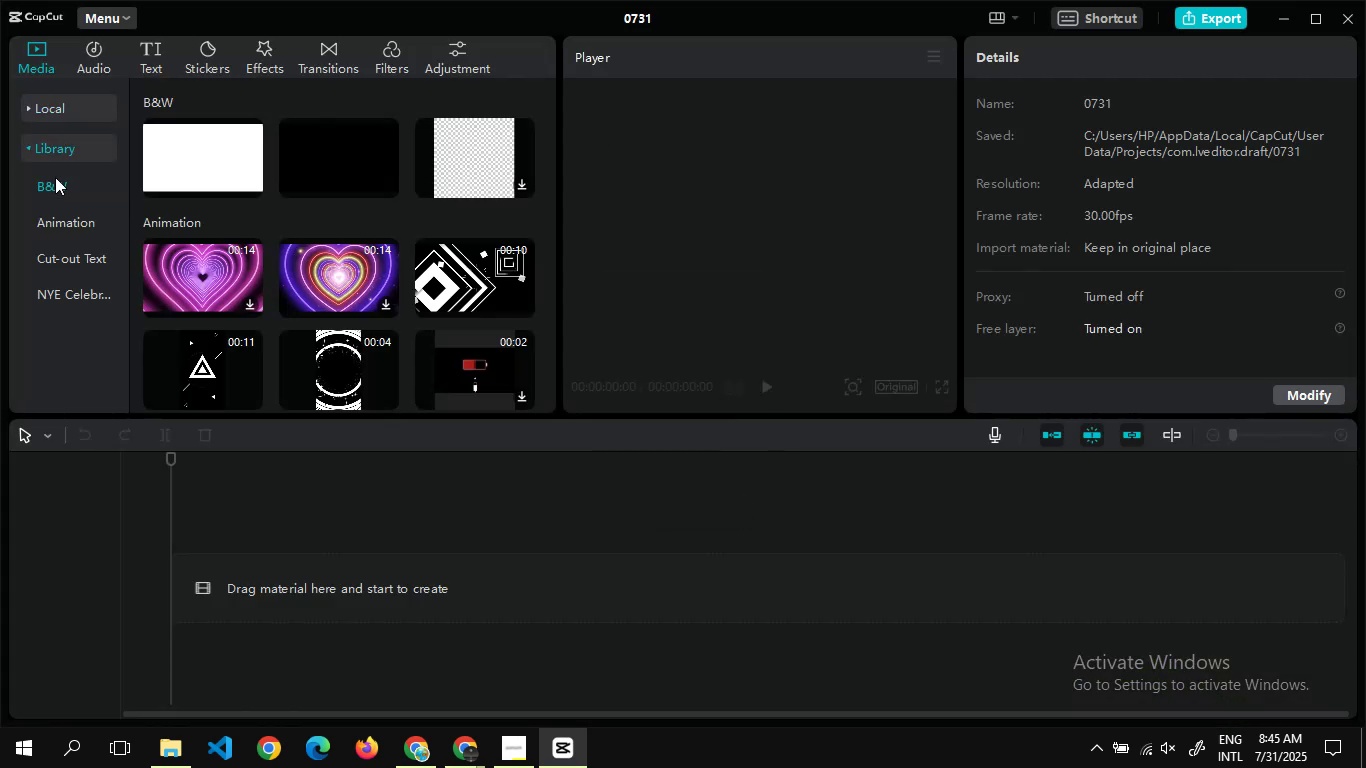 
left_click([377, 393])
 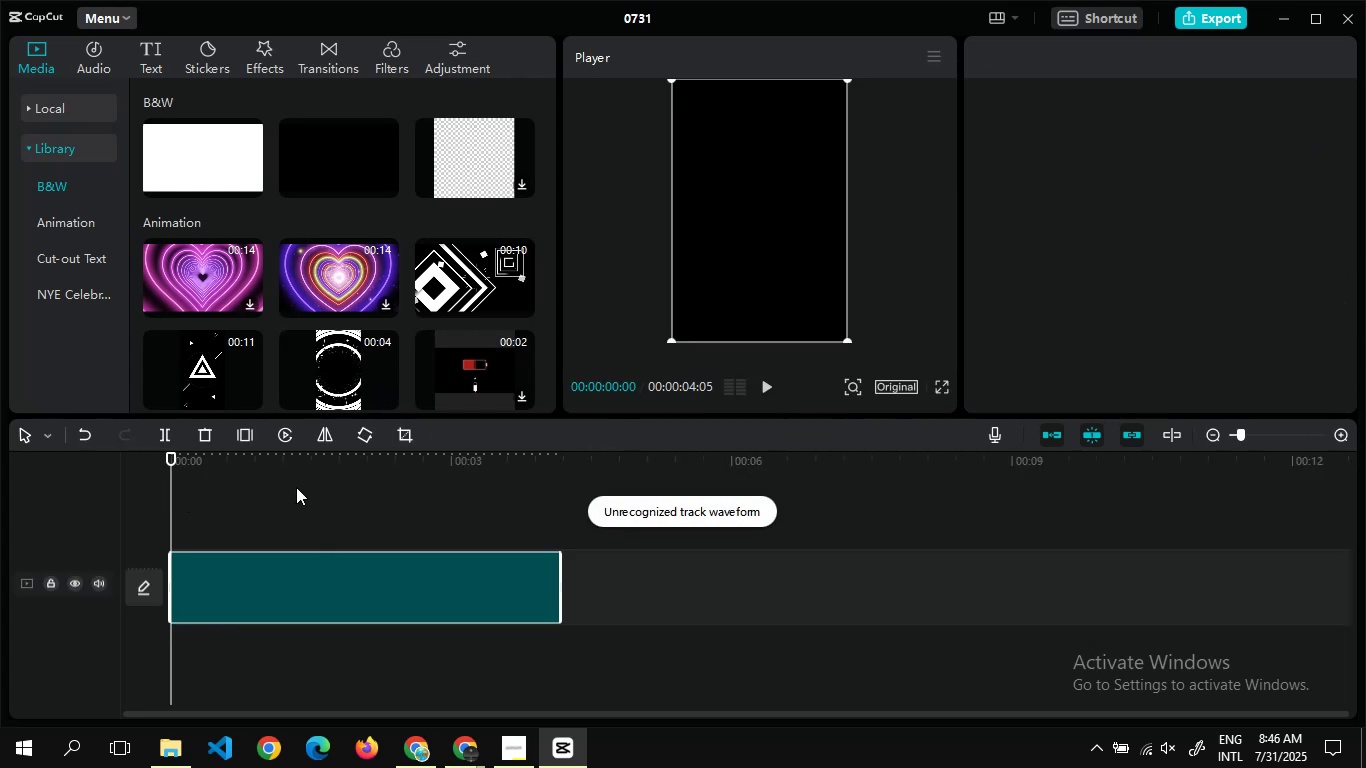 
wait(9.02)
 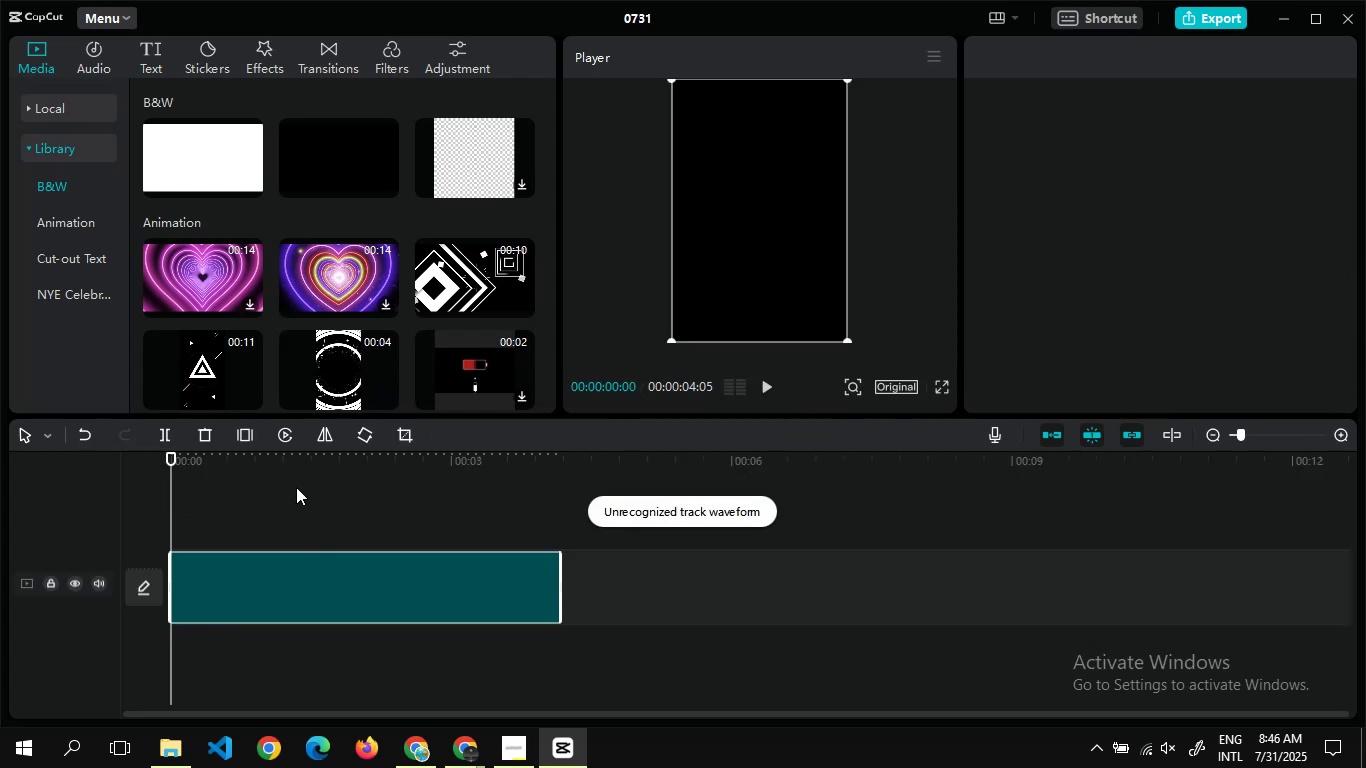 
left_click([886, 383])
 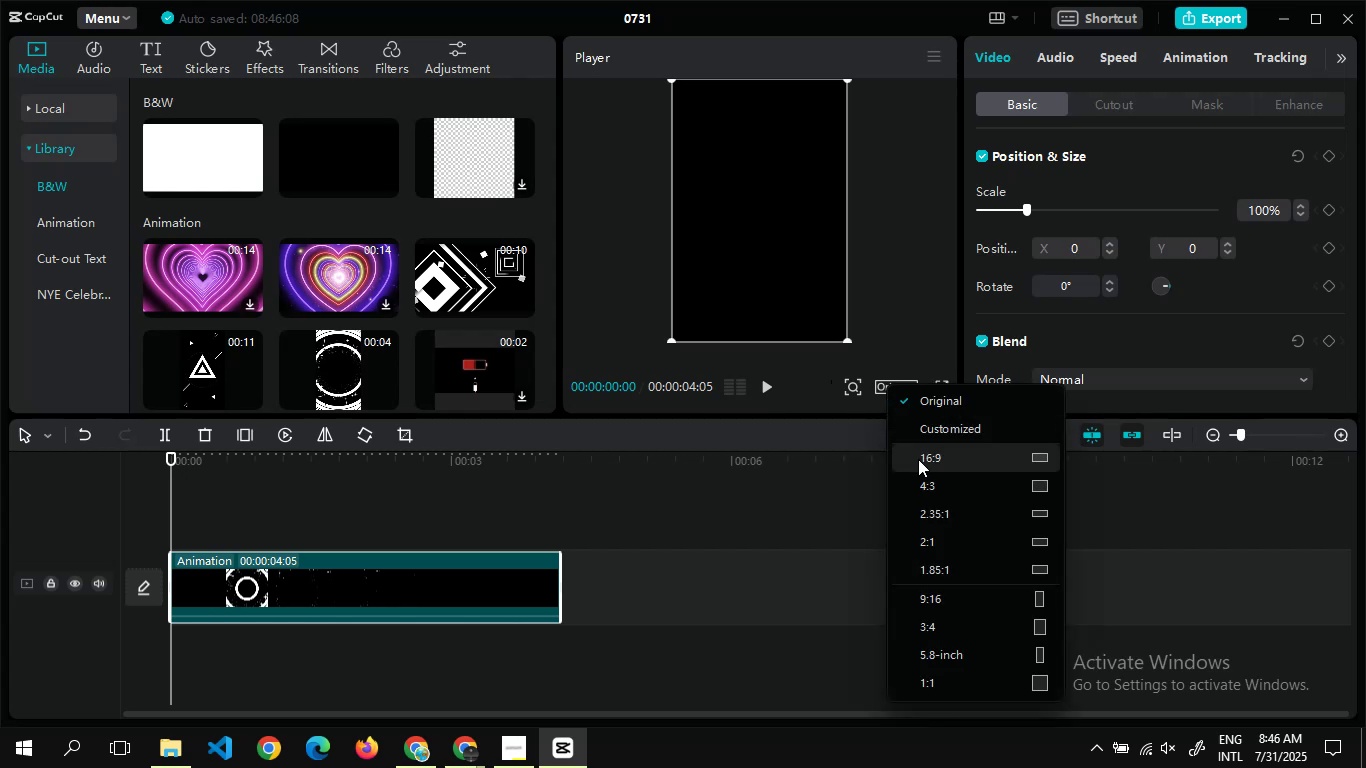 
left_click([918, 459])
 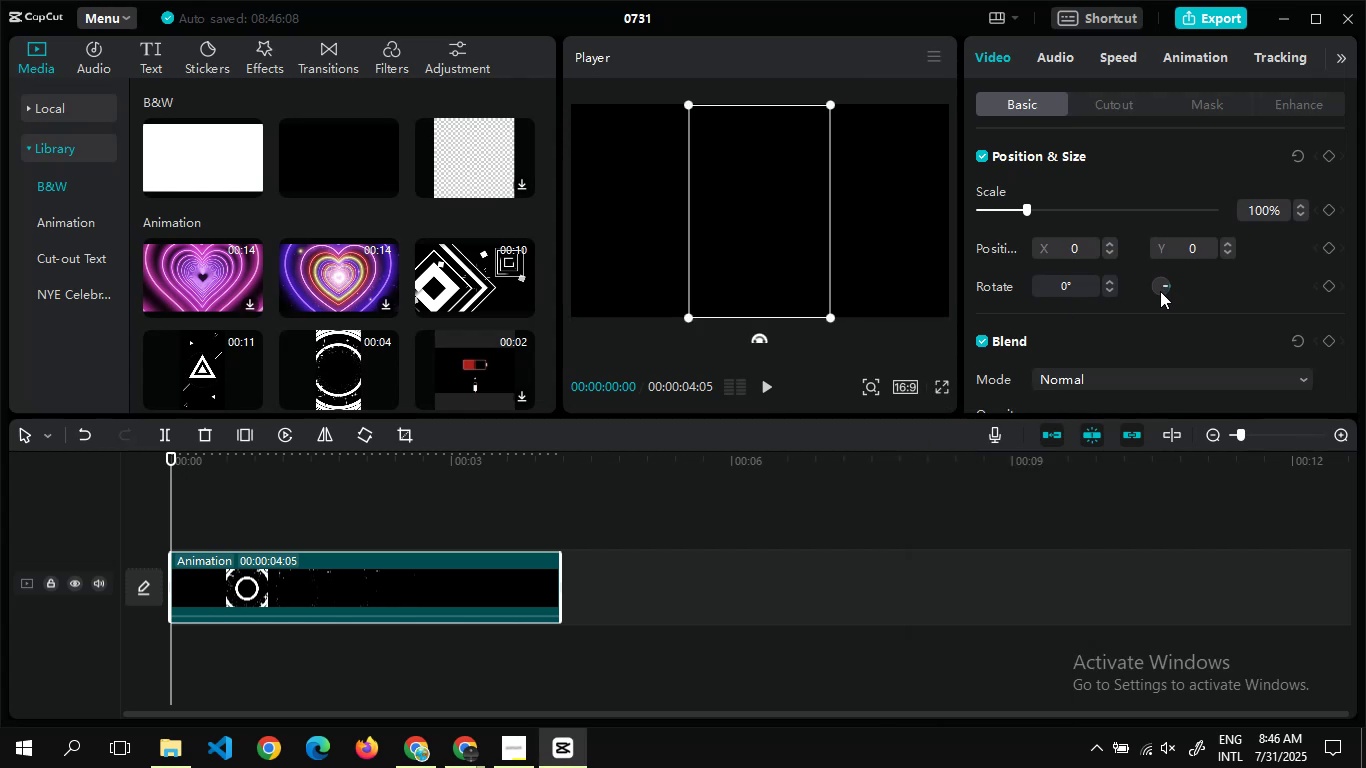 
wait(6.28)
 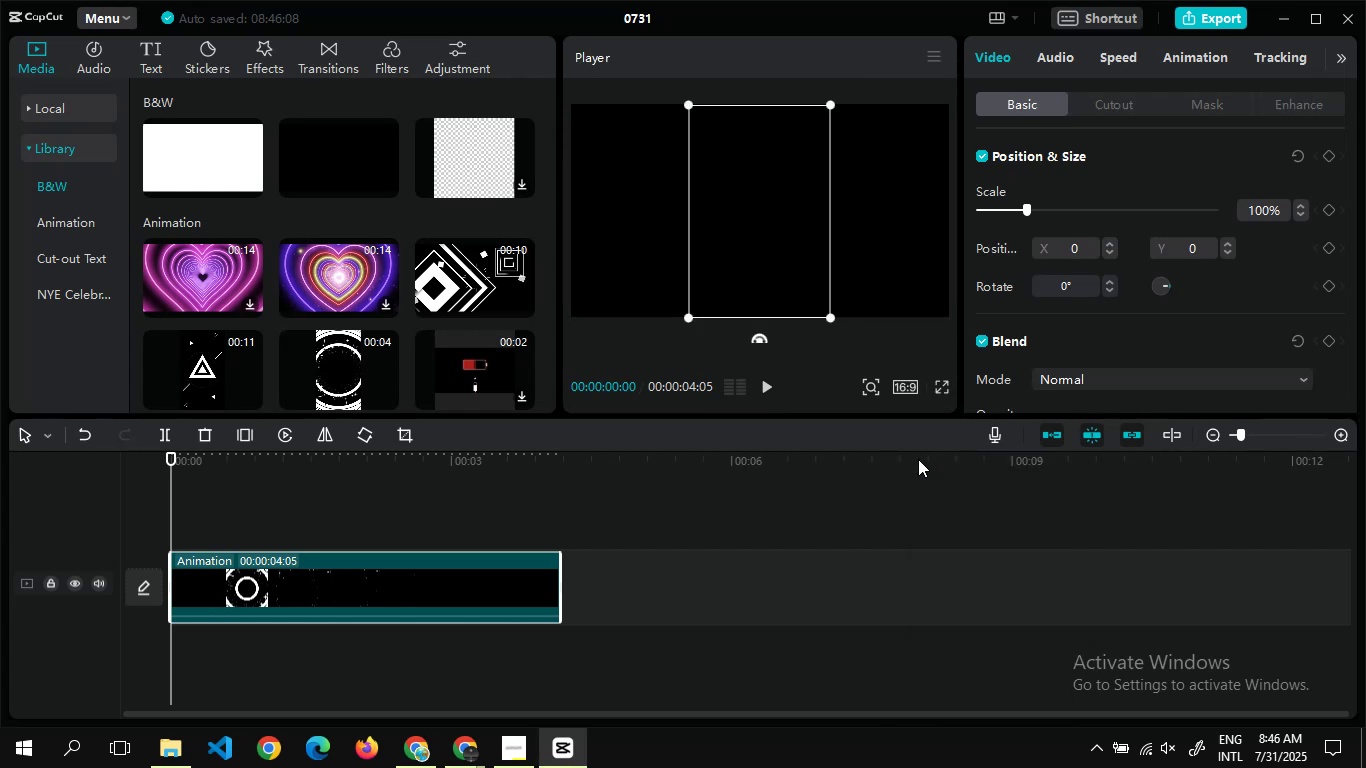 
left_click([1160, 293])
 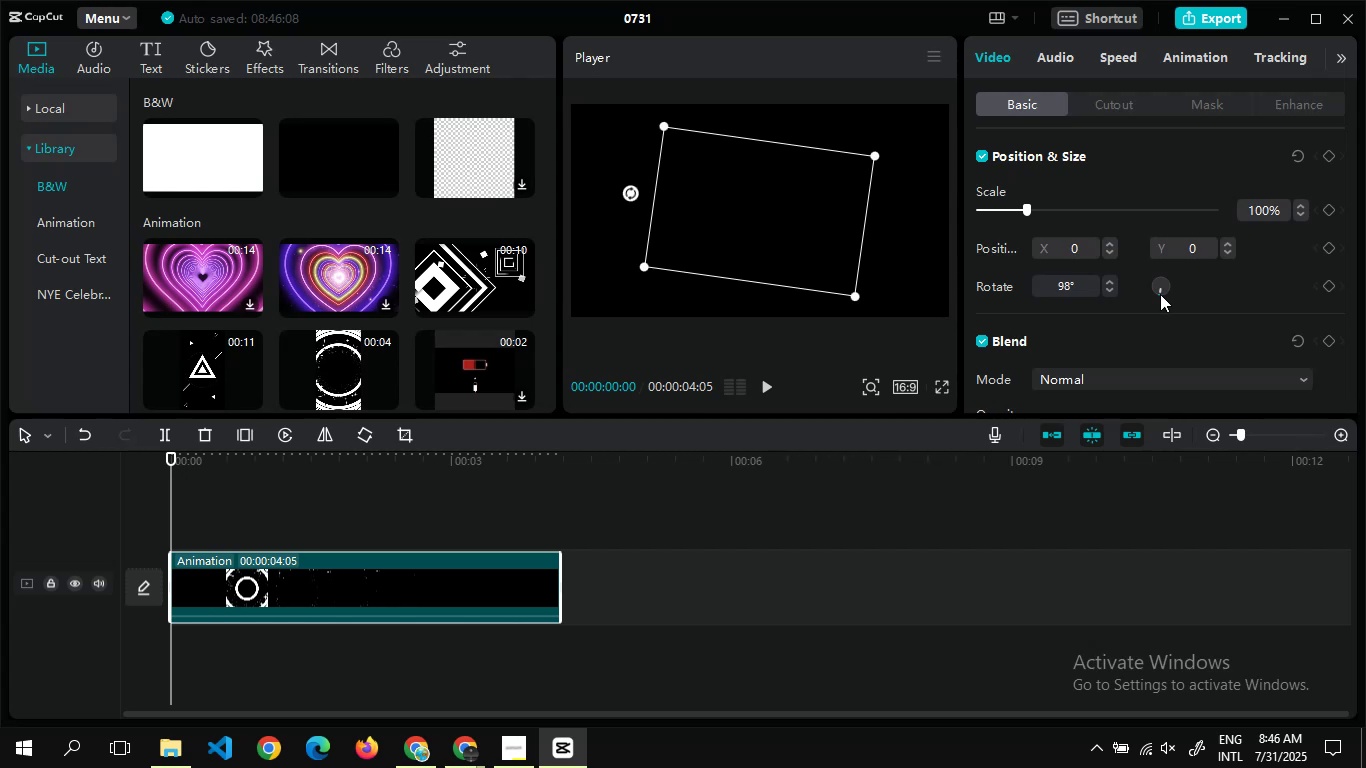 
left_click([1159, 294])
 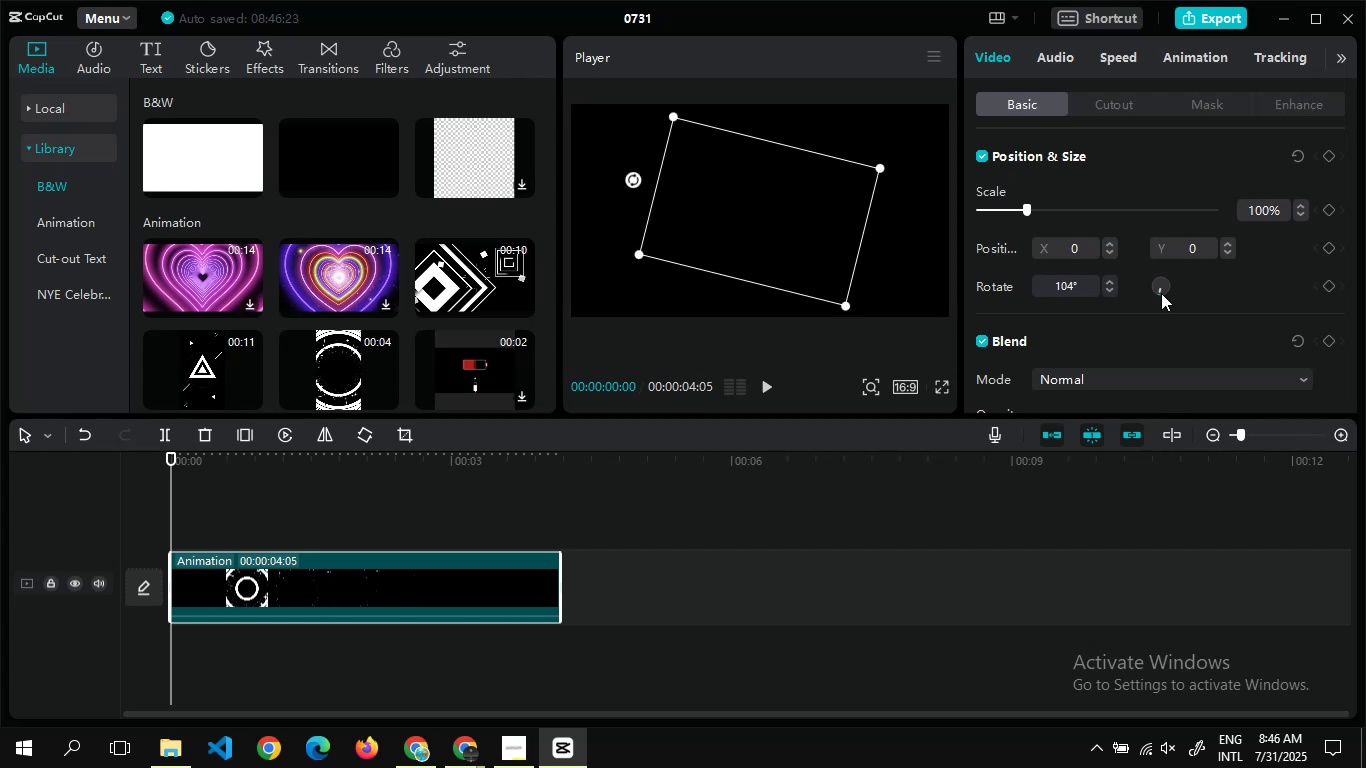 
left_click([1161, 293])
 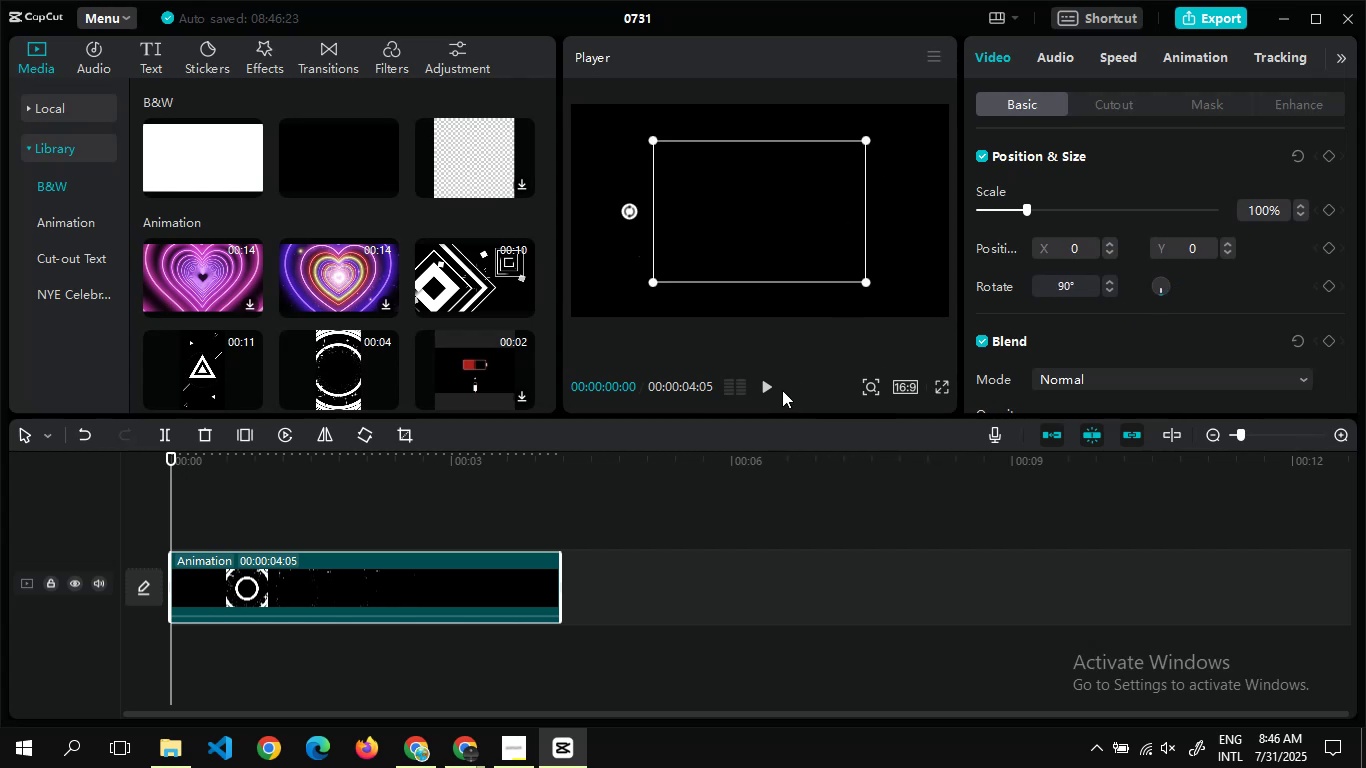 
wait(6.57)
 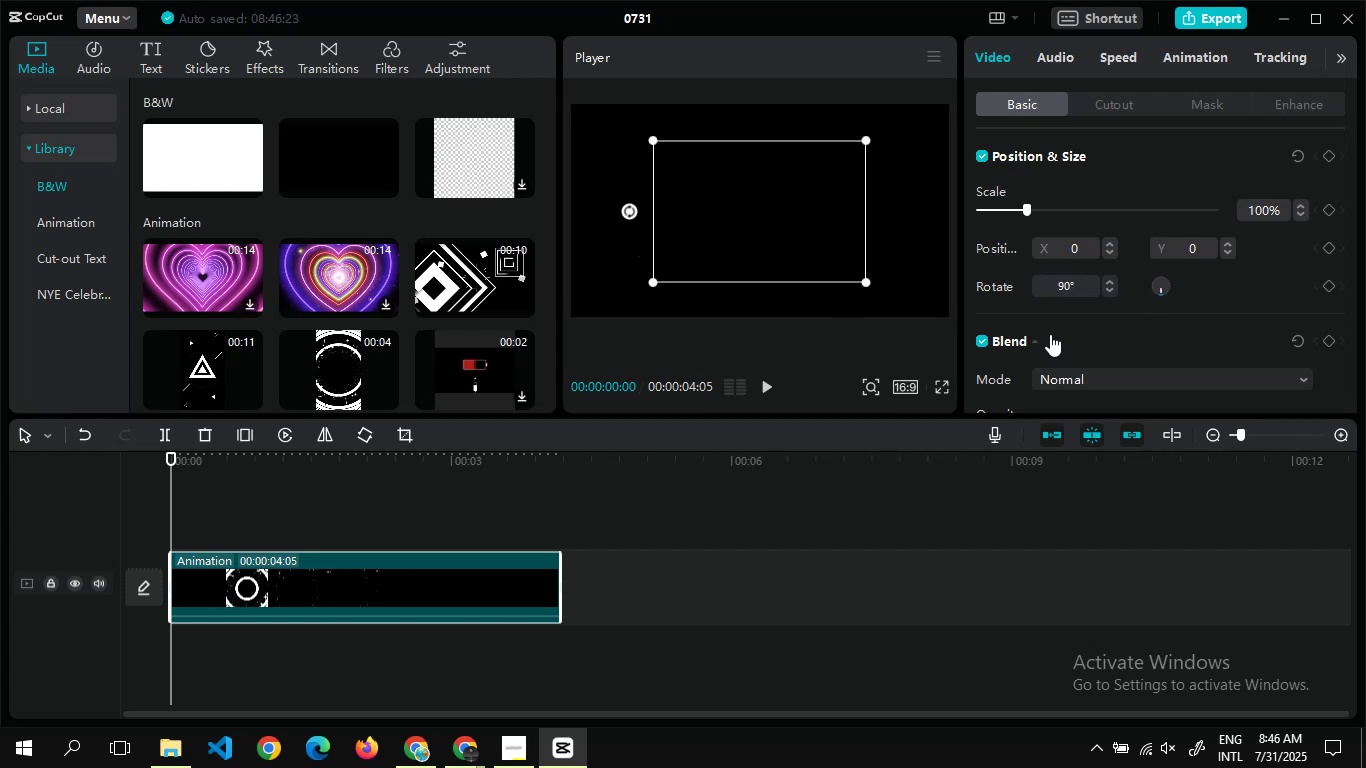 
left_click_drag(start_coordinate=[865, 280], to_coordinate=[916, 322])
 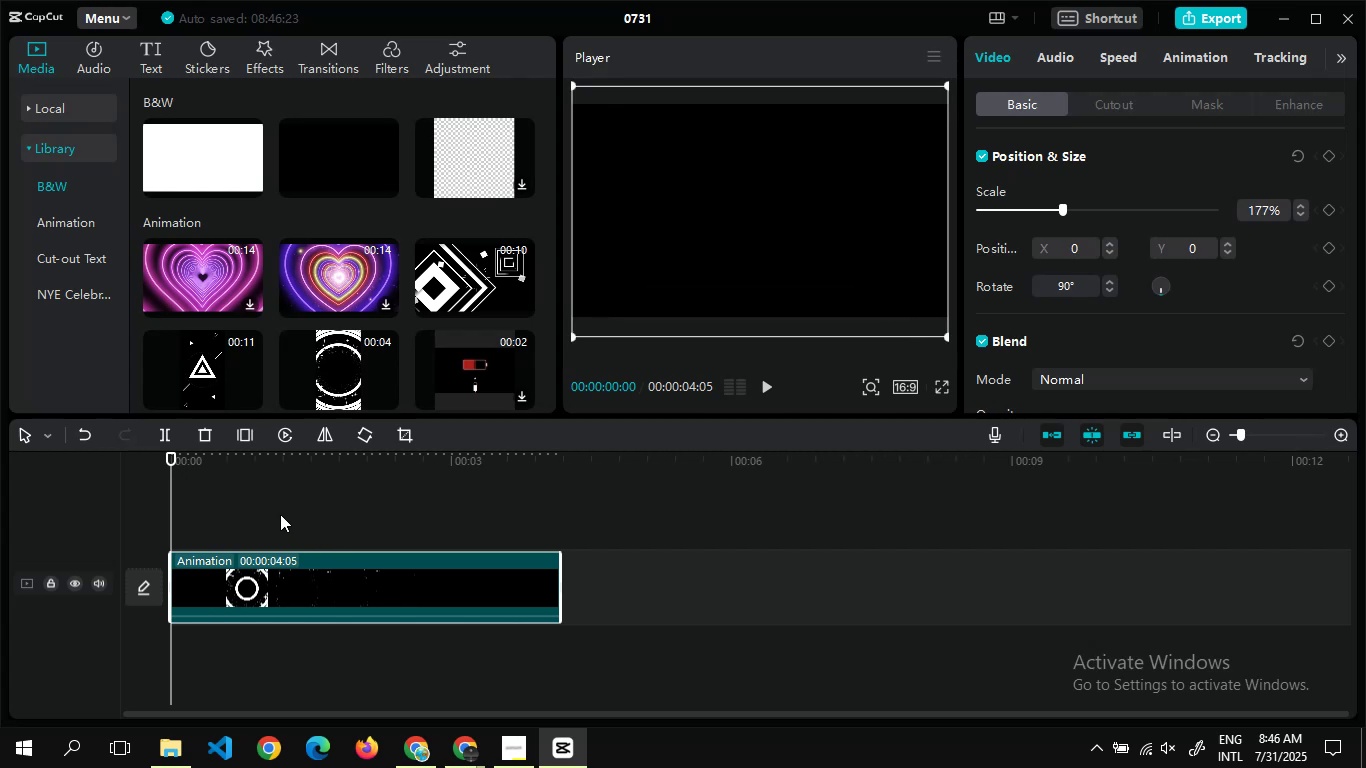 
double_click([280, 514])
 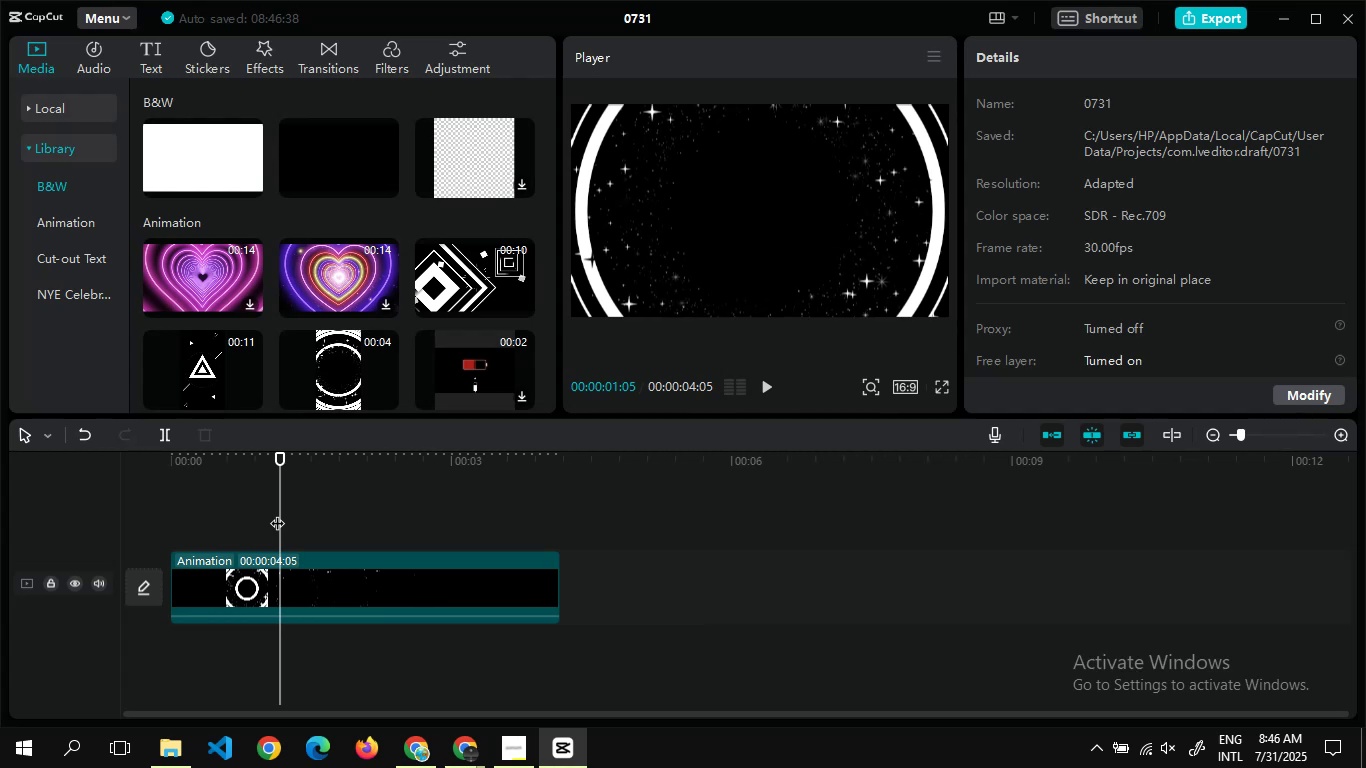 
wait(7.89)
 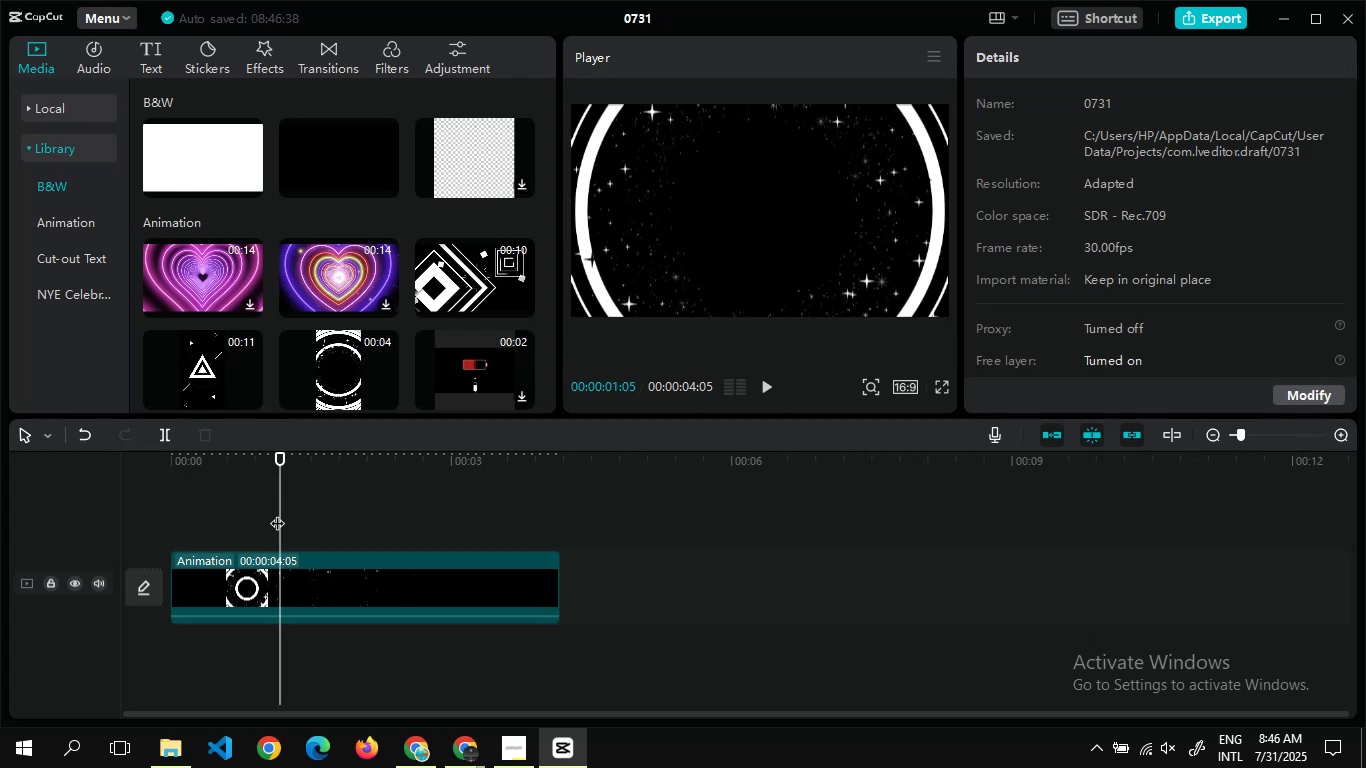 
left_click([164, 40])
 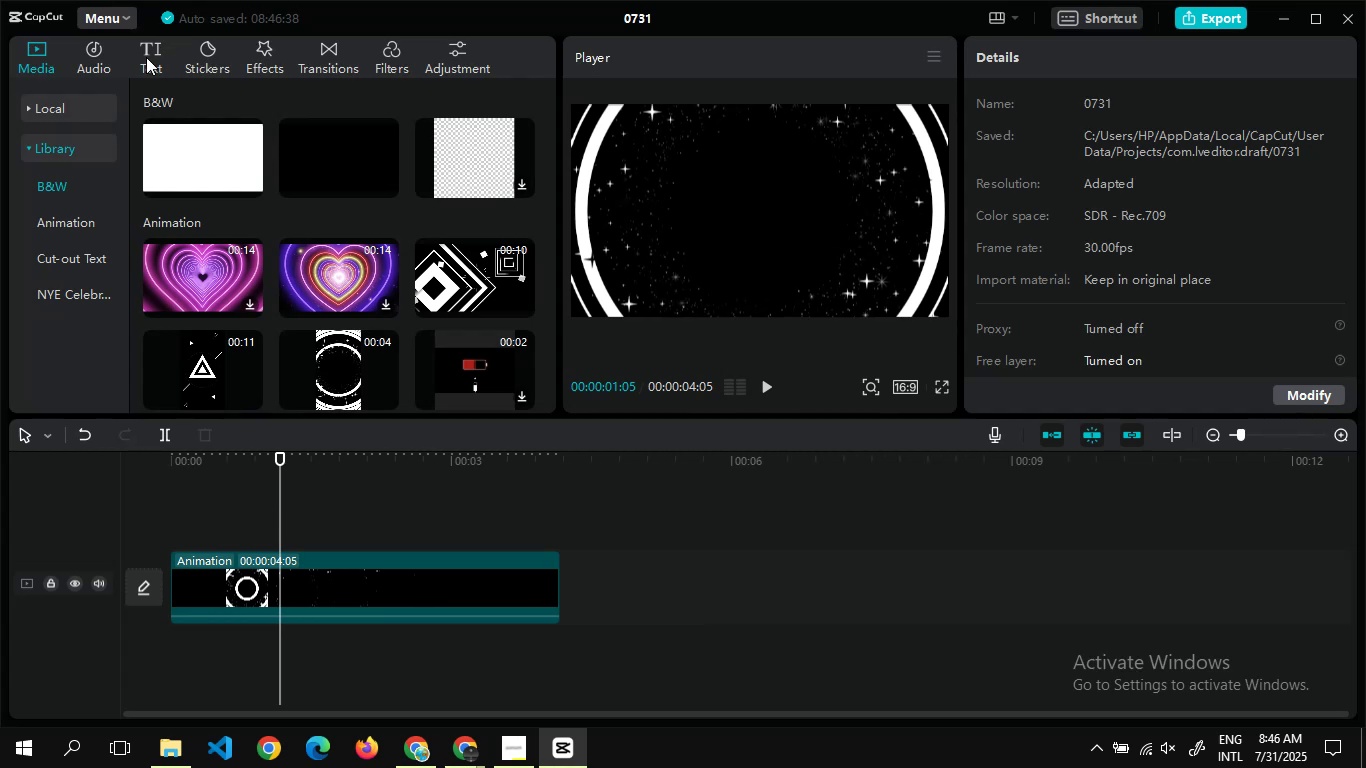 
left_click([146, 57])
 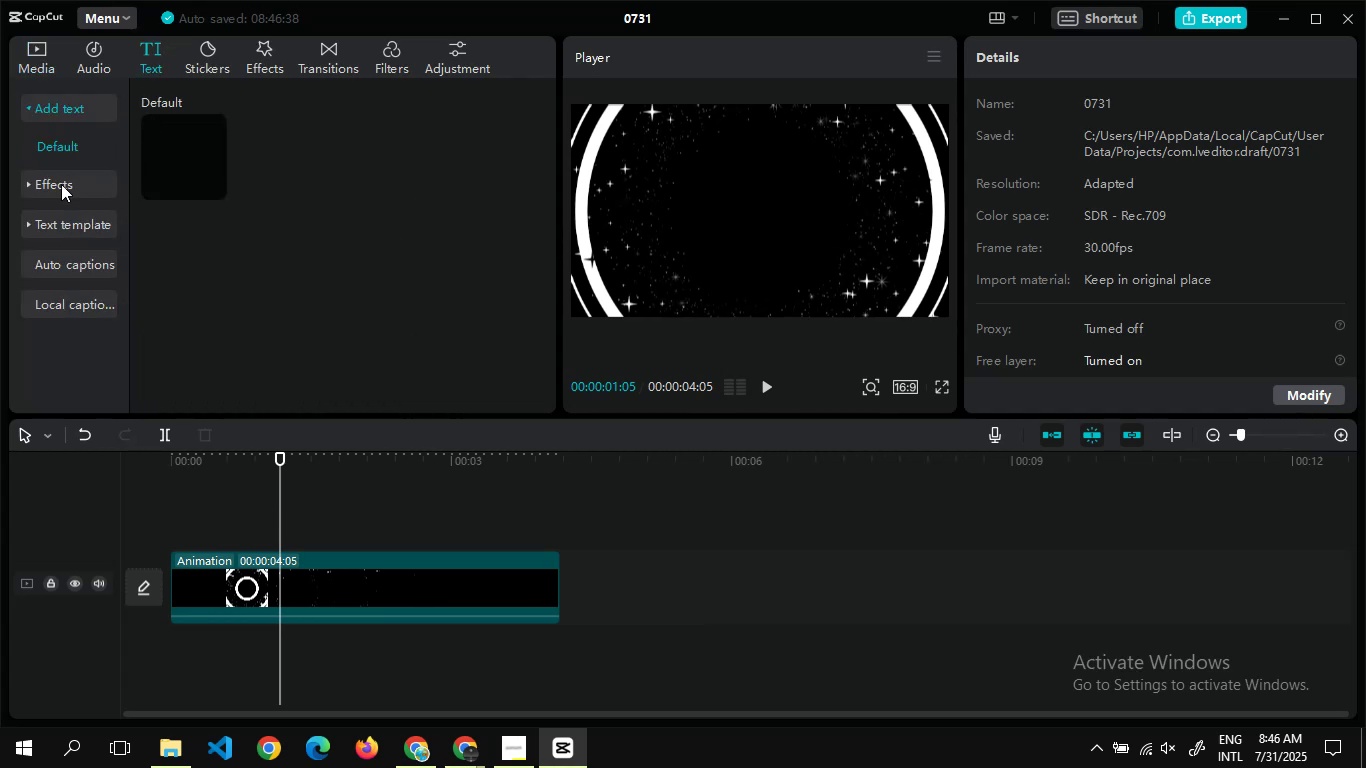 
left_click([61, 184])
 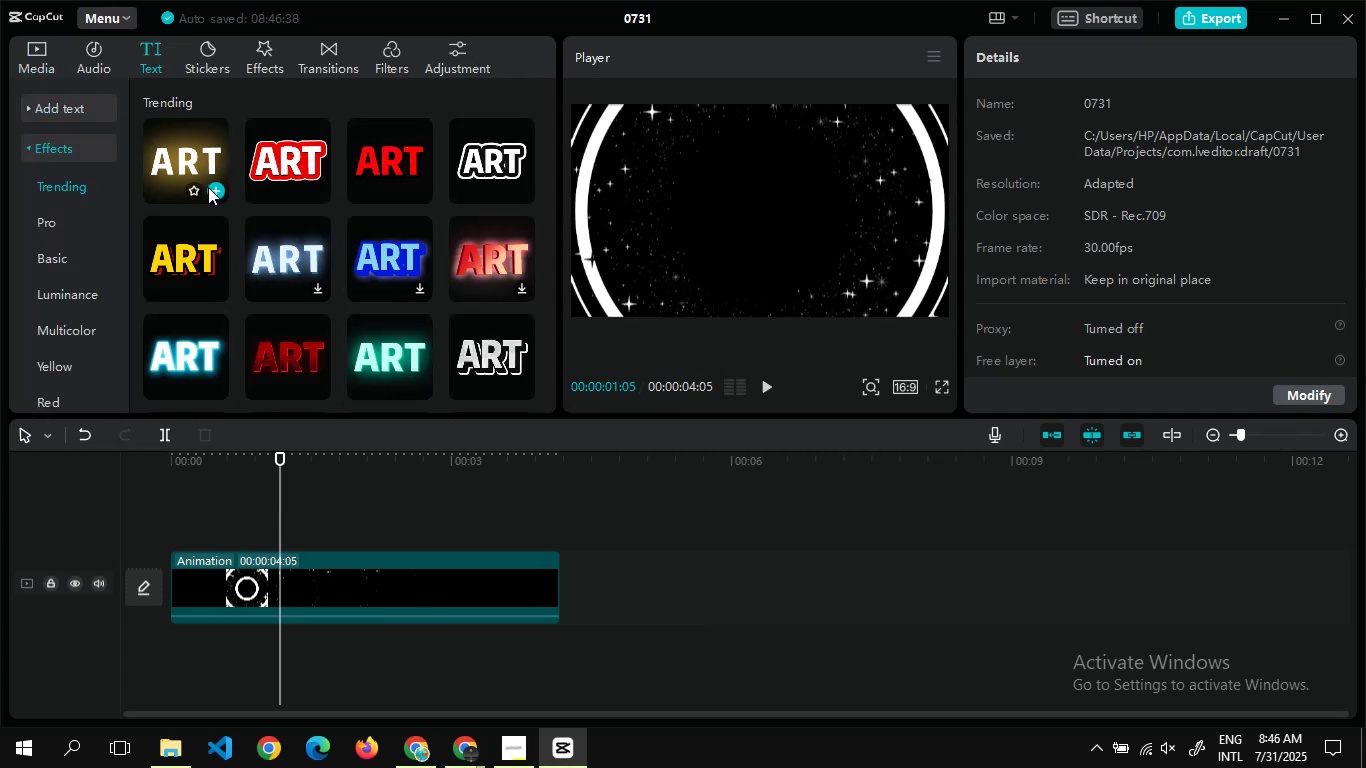 
left_click([208, 188])
 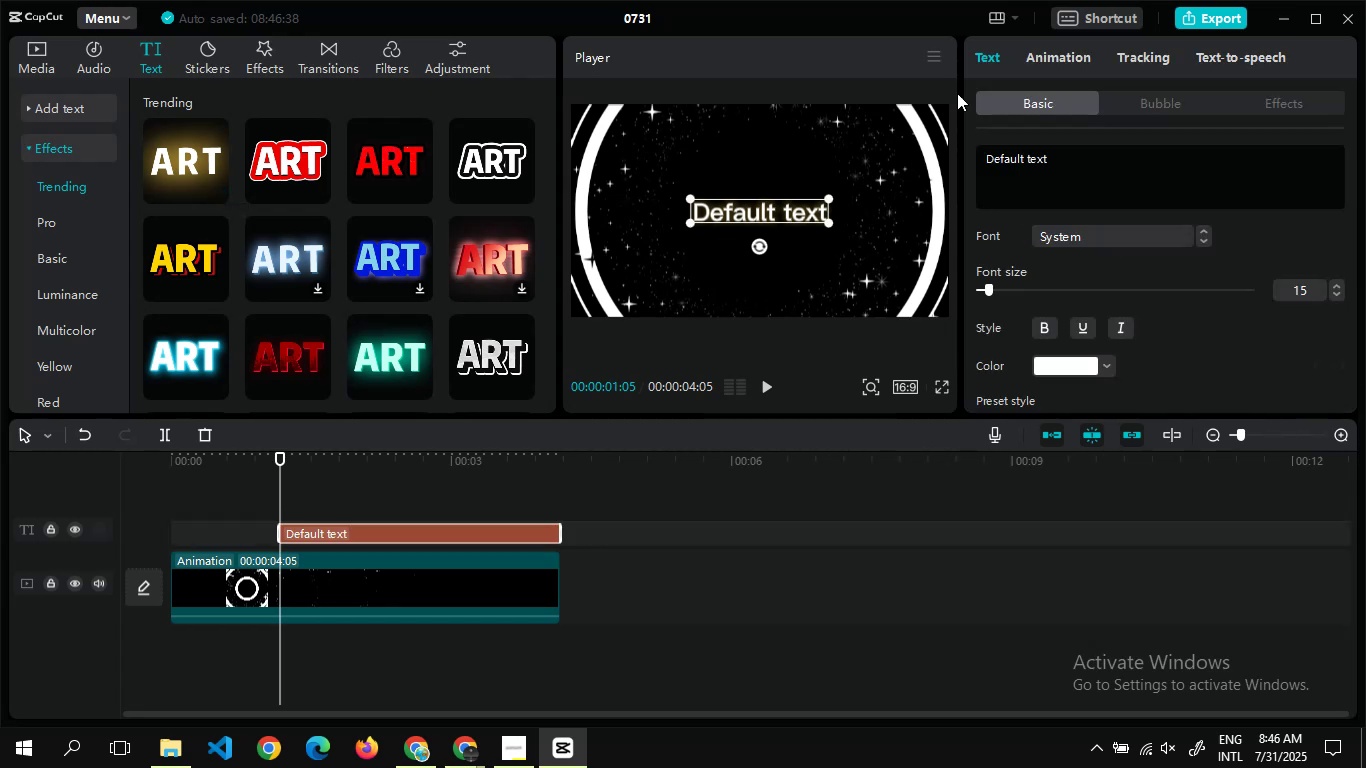 
left_click([1064, 165])
 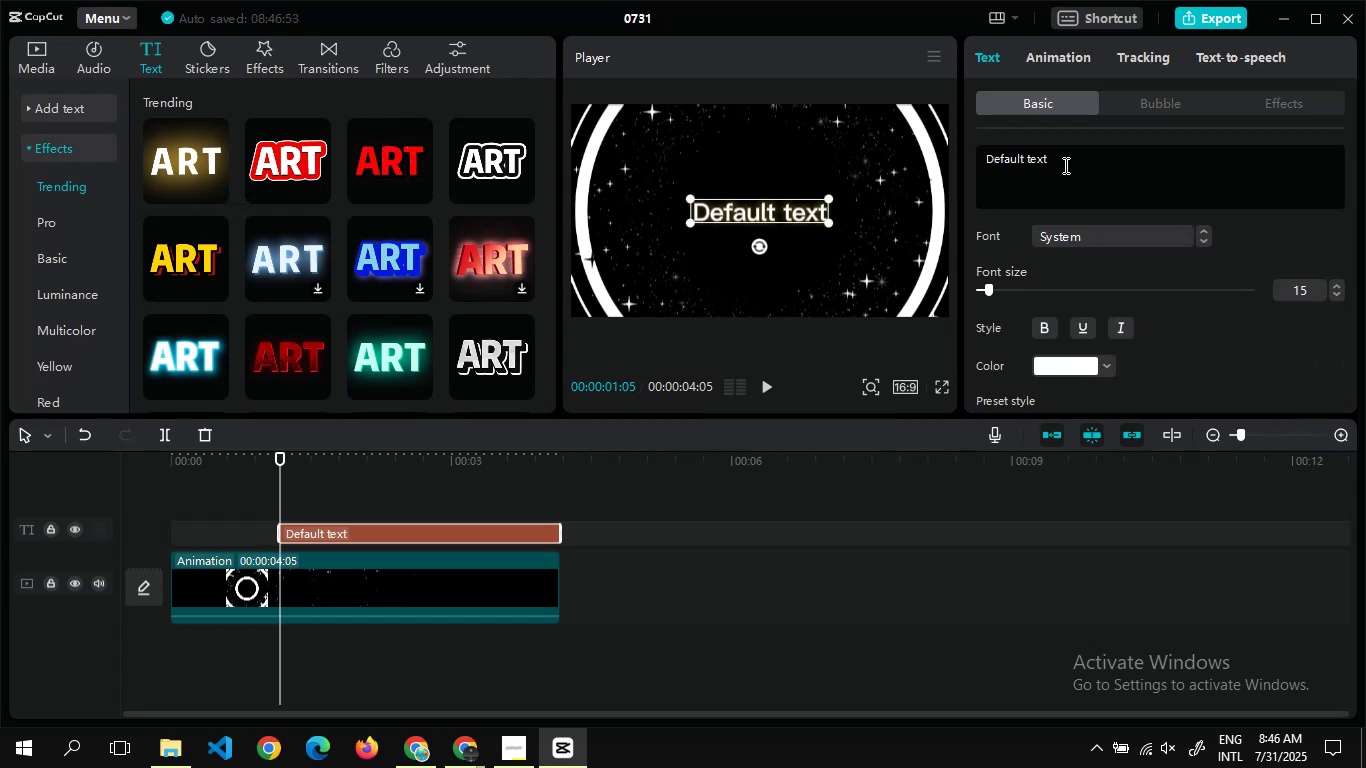 
type(Xe)
 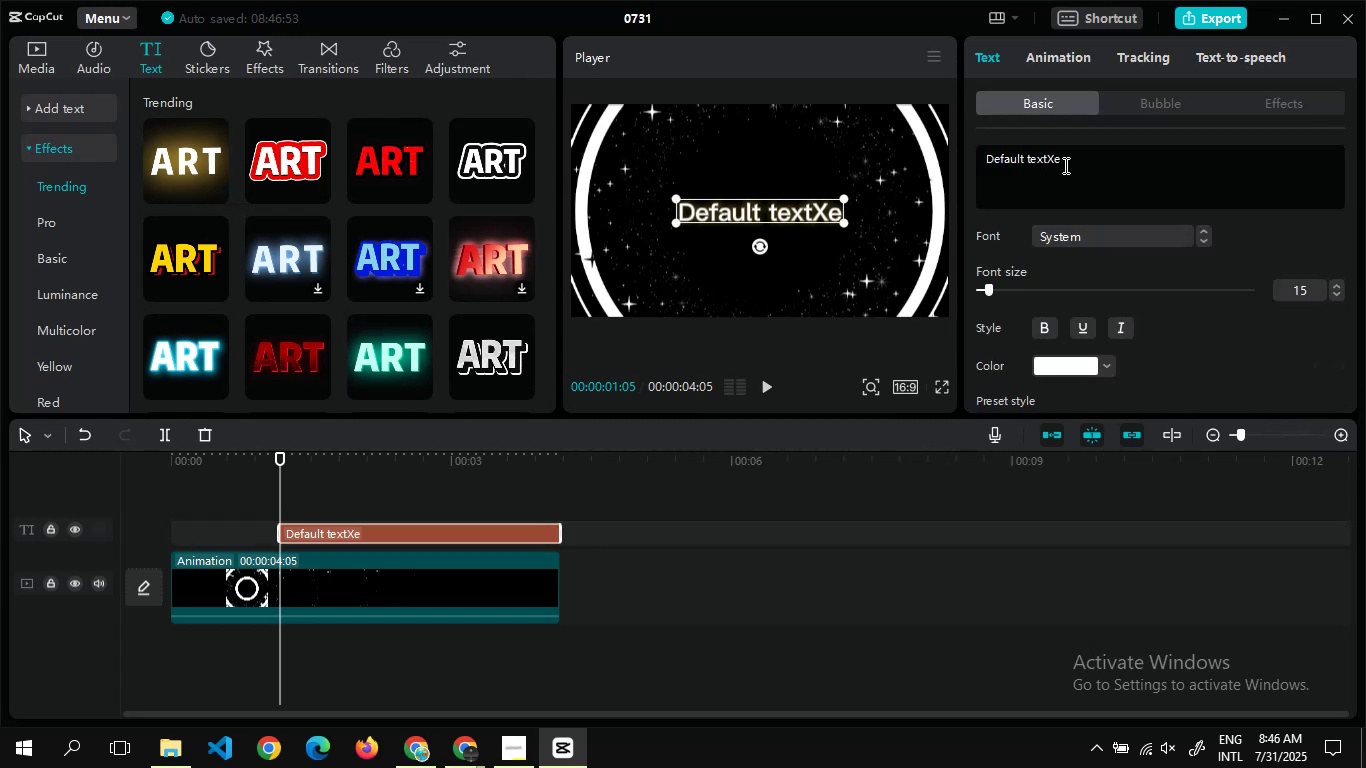 
key(Control+A)
 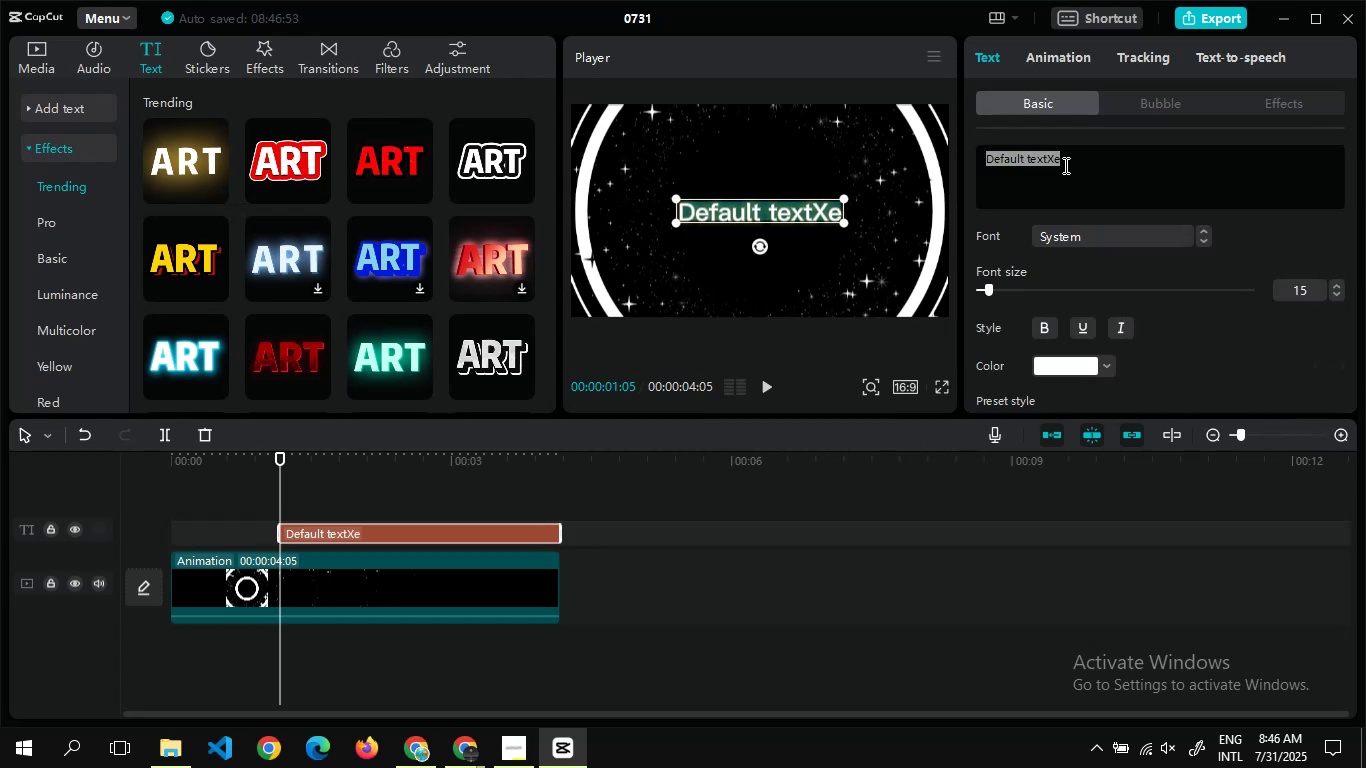 
type(Xeno)
 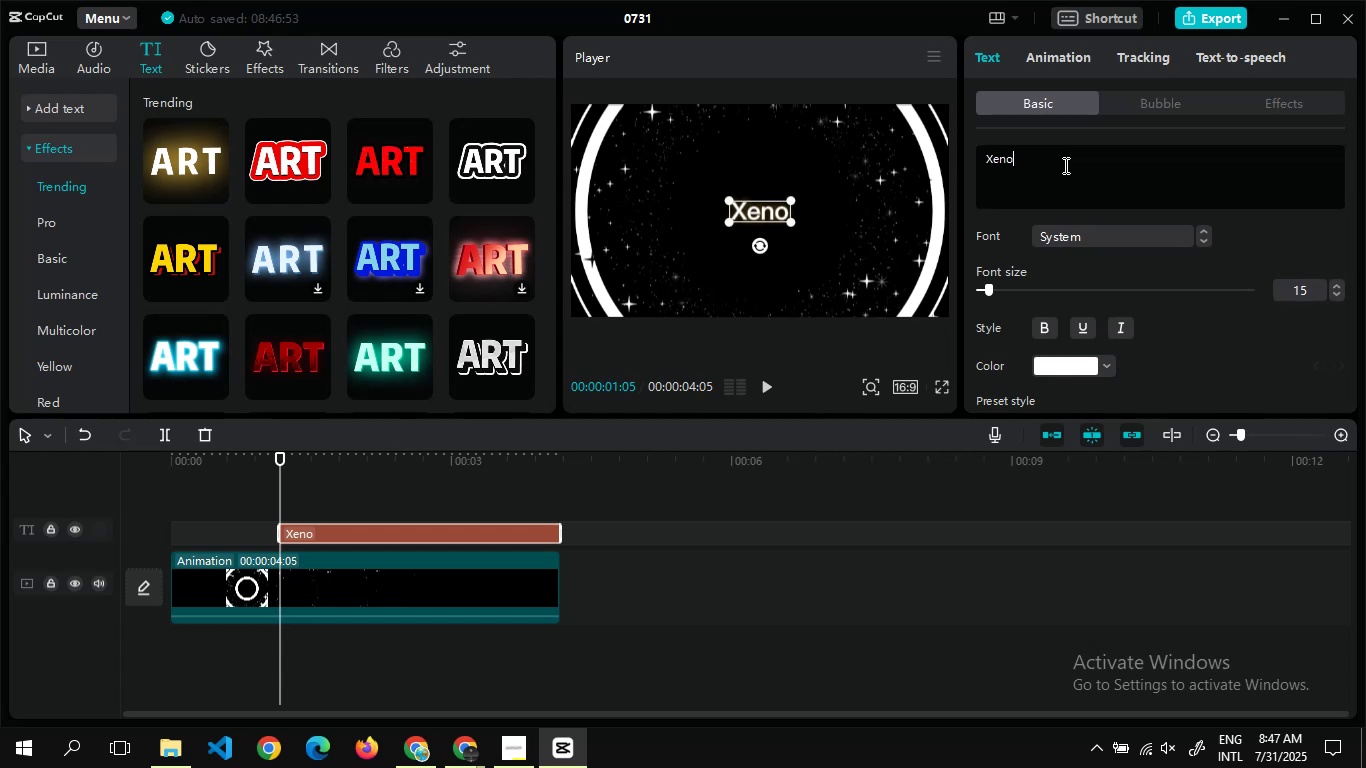 
type(GenZ)
 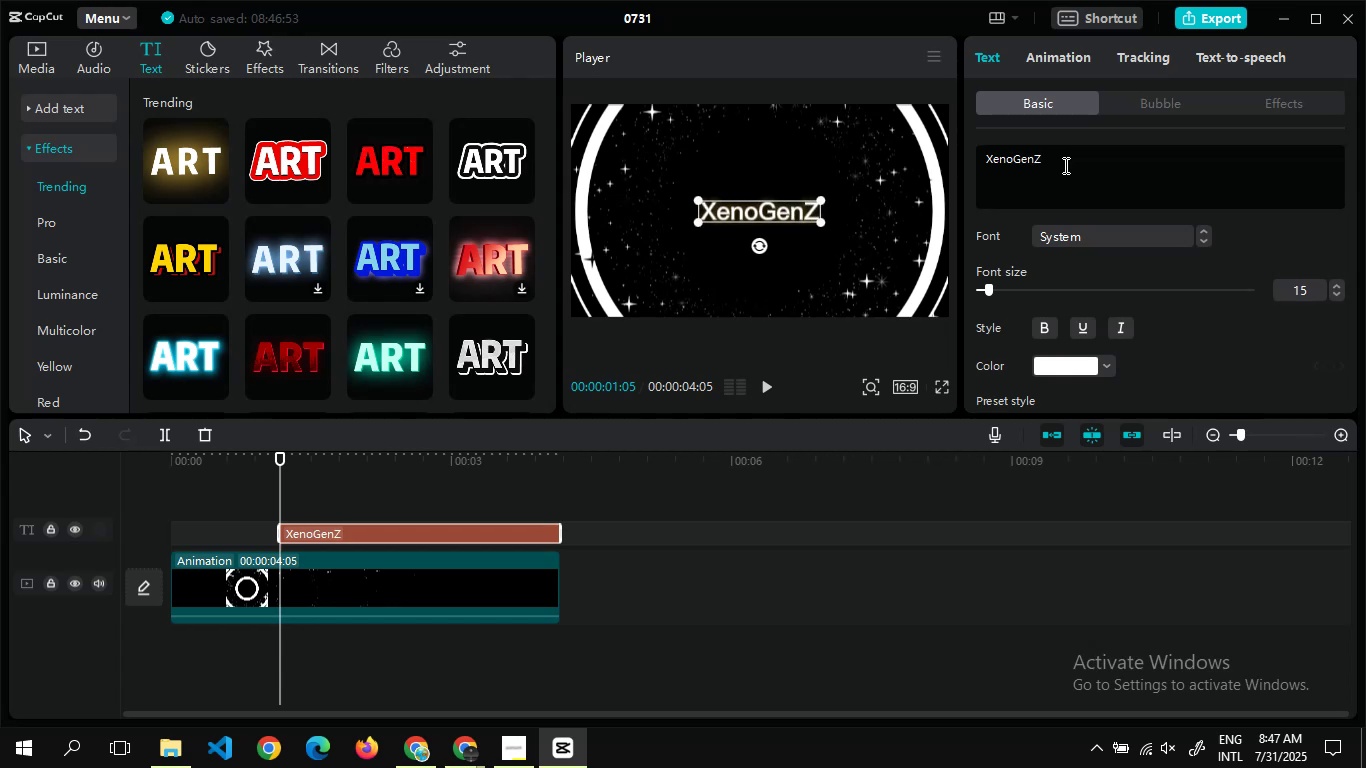 
left_click_drag(start_coordinate=[819, 200], to_coordinate=[830, 195])
 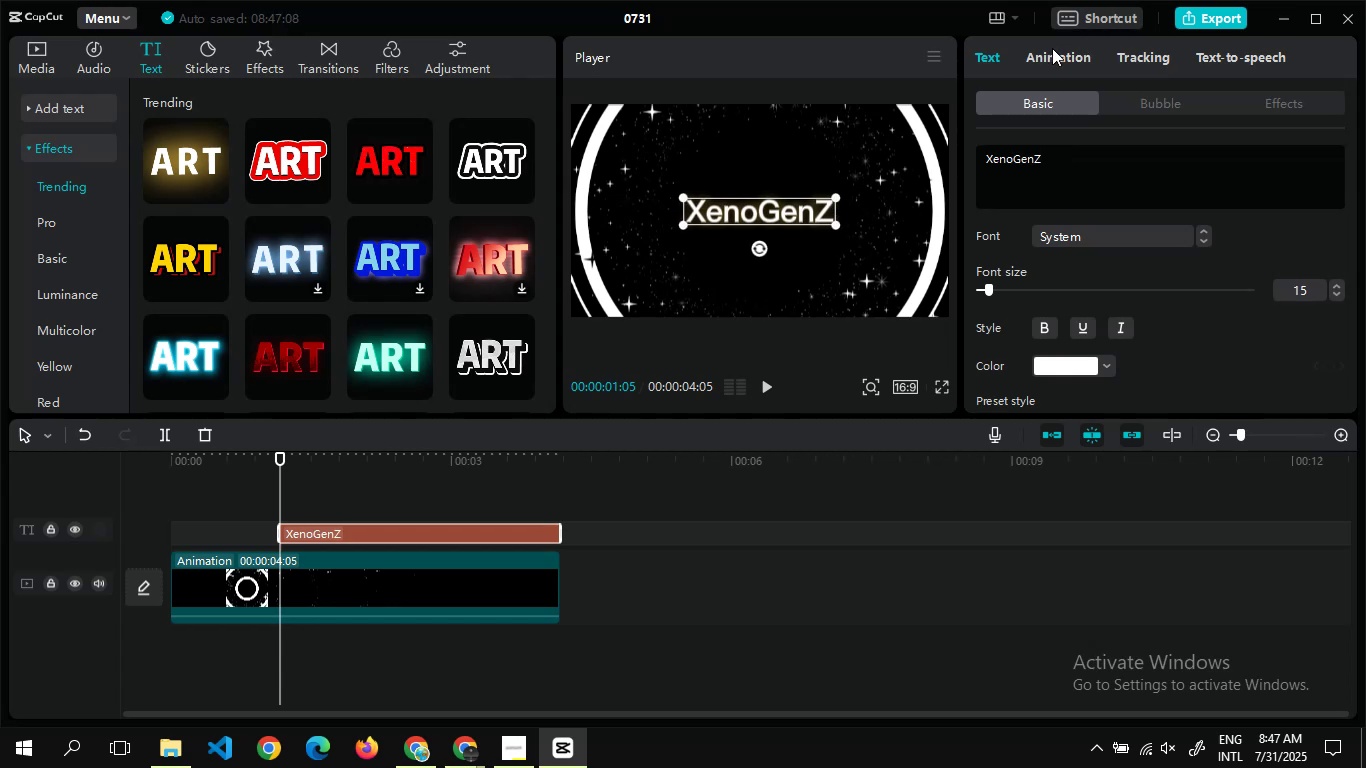 
left_click([1052, 48])
 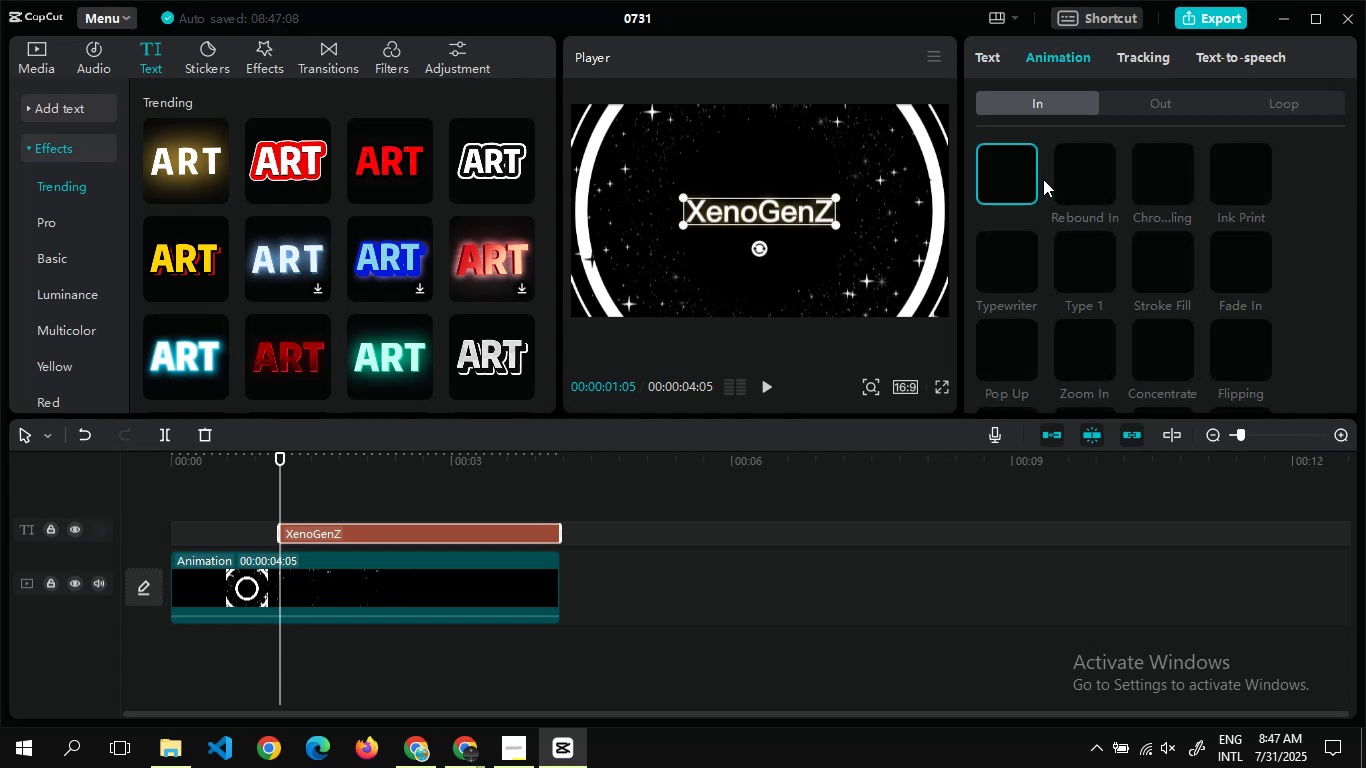 
mouse_move([1065, 230])
 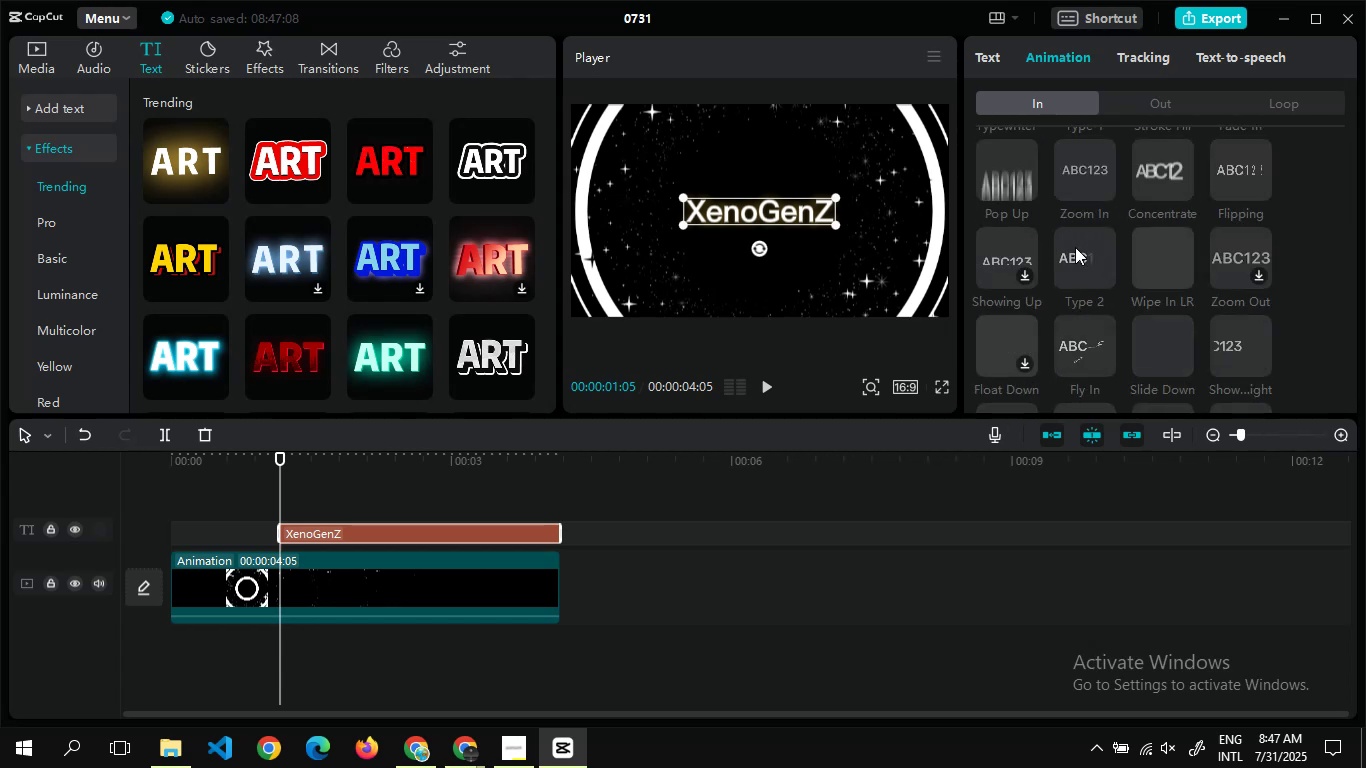 
left_click([1075, 247])
 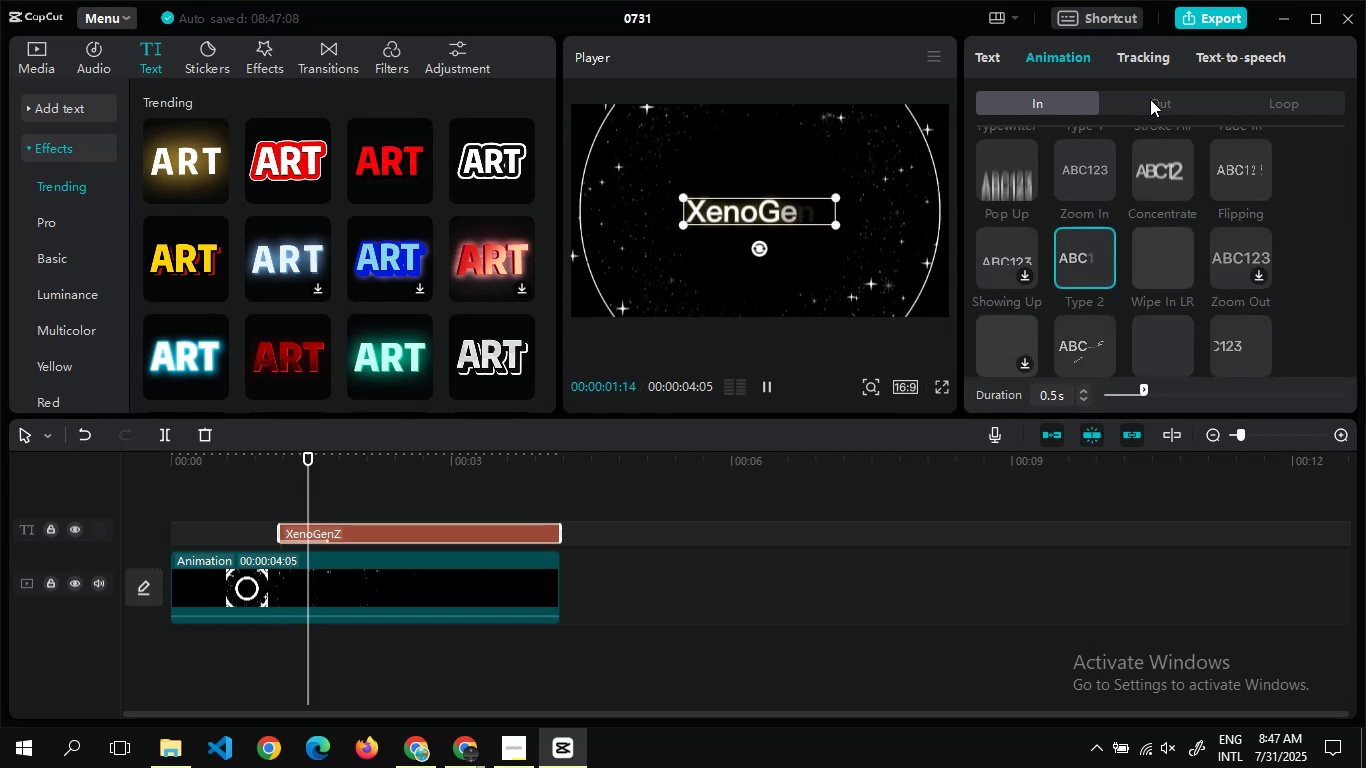 
left_click([1150, 99])
 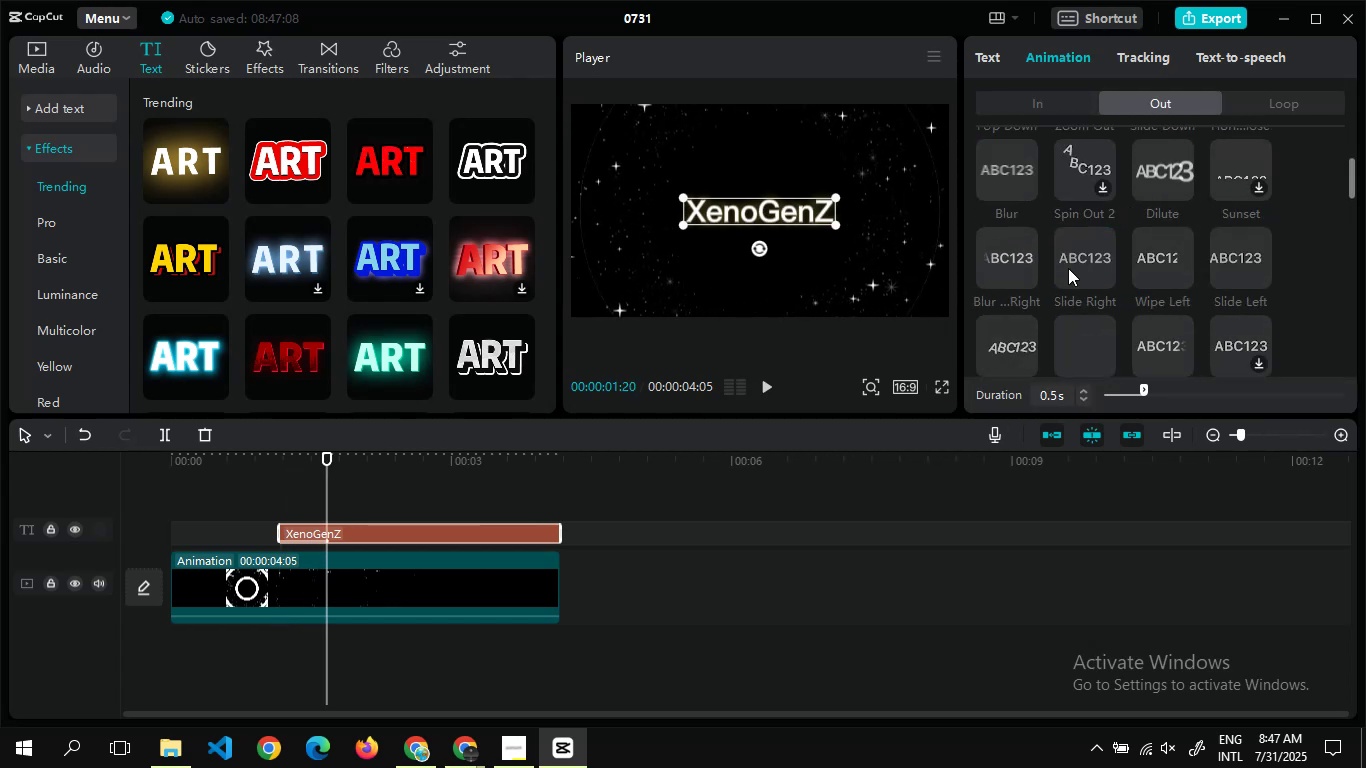 
left_click([1072, 262])
 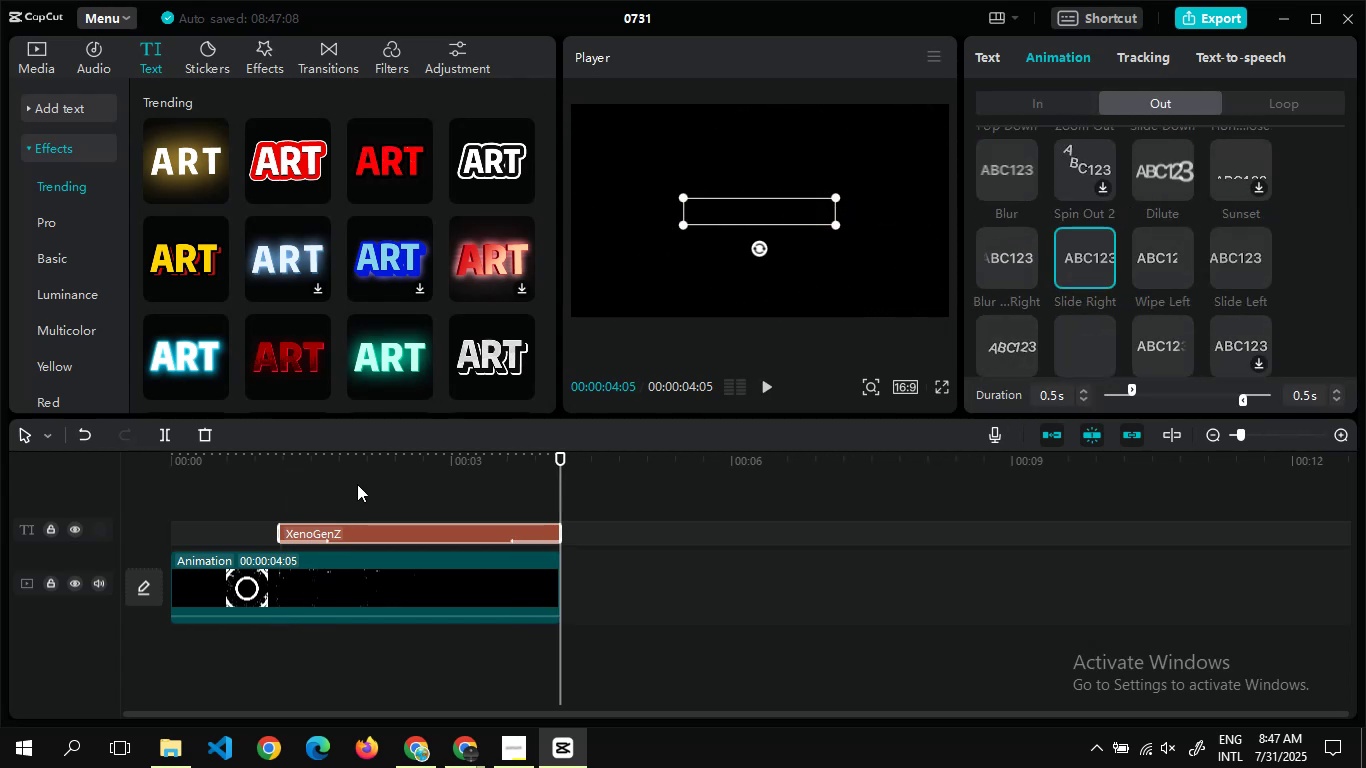 
double_click([370, 478])
 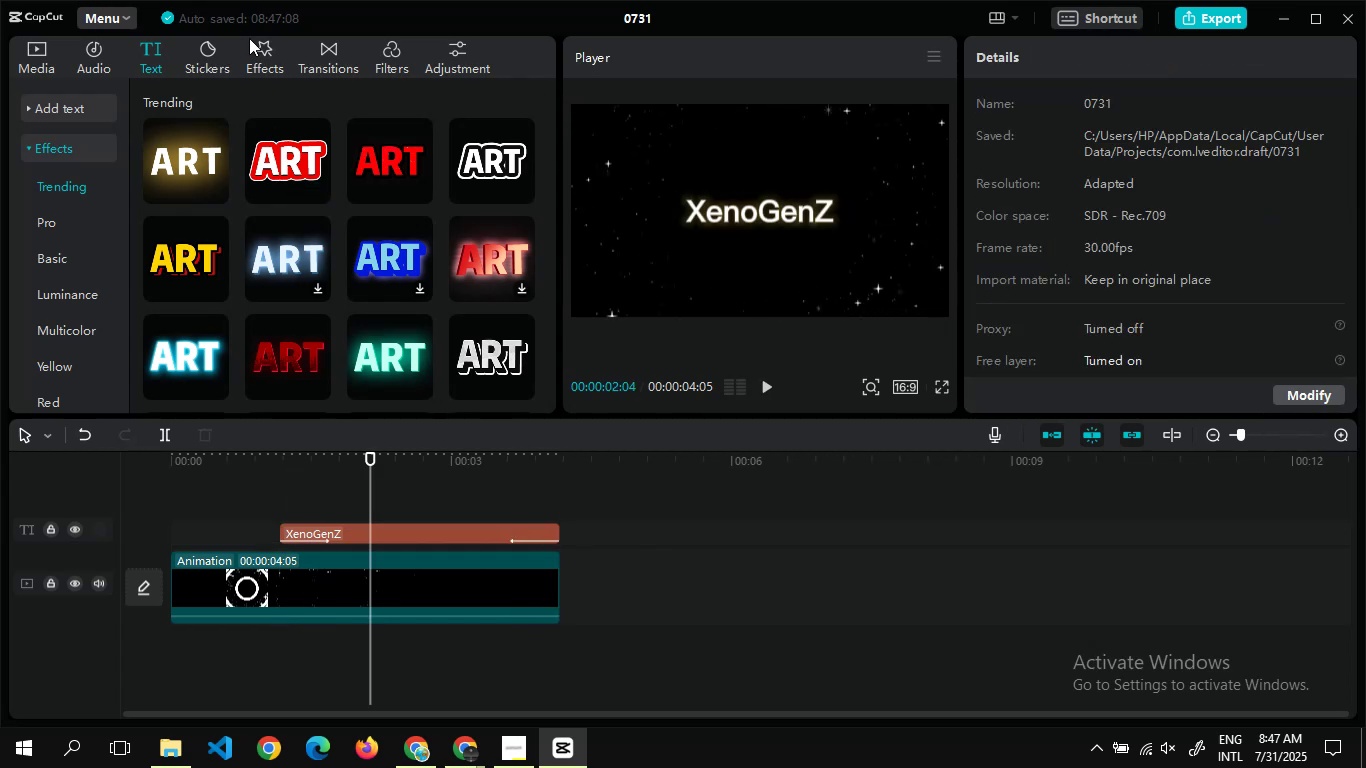 
left_click([255, 41])
 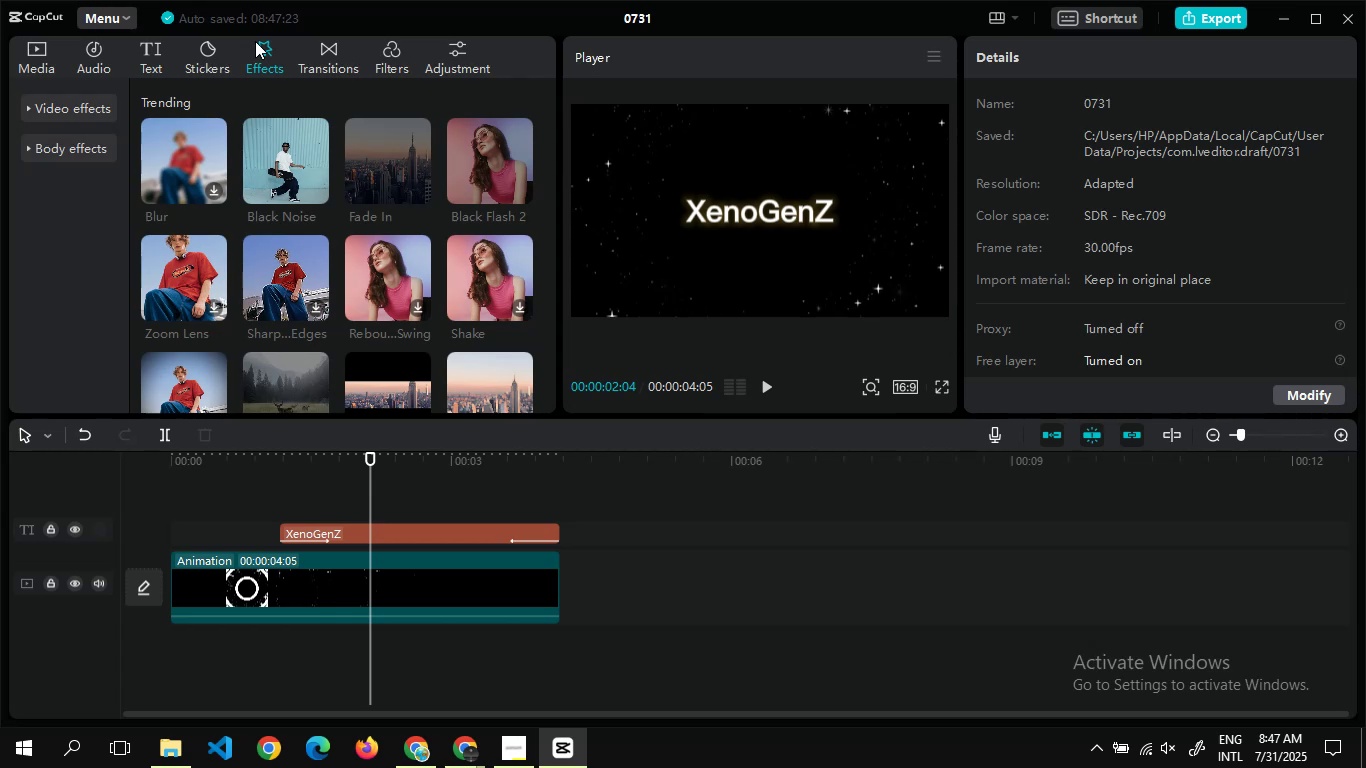 
wait(15.89)
 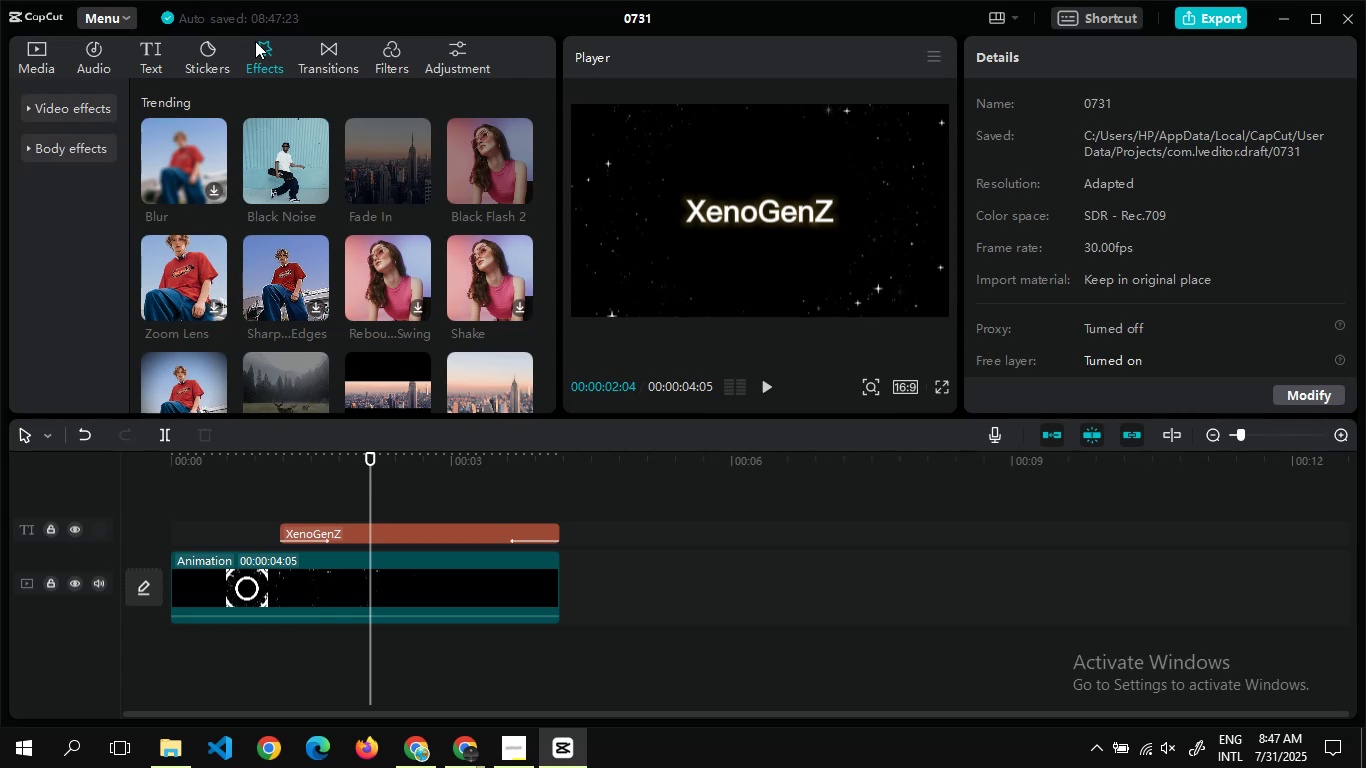 
left_click([213, 323])
 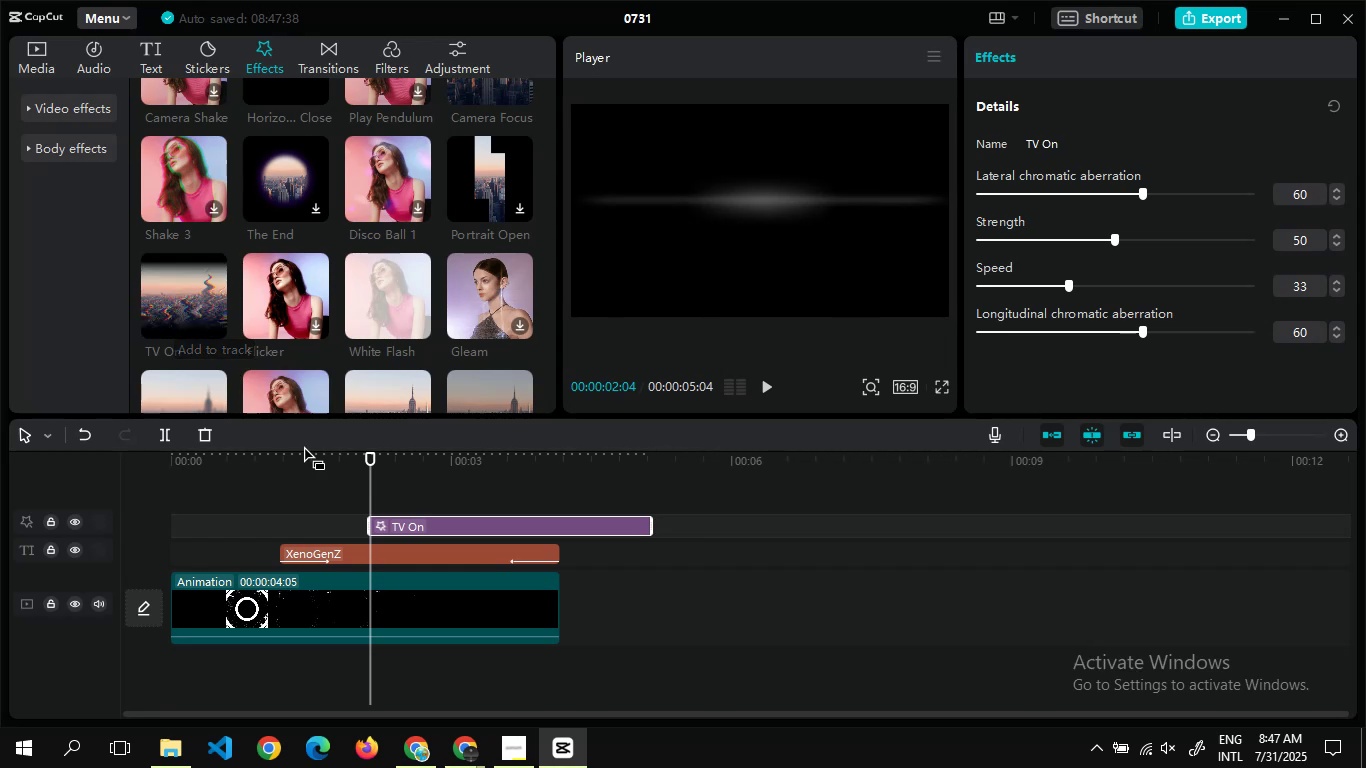 
wait(7.1)
 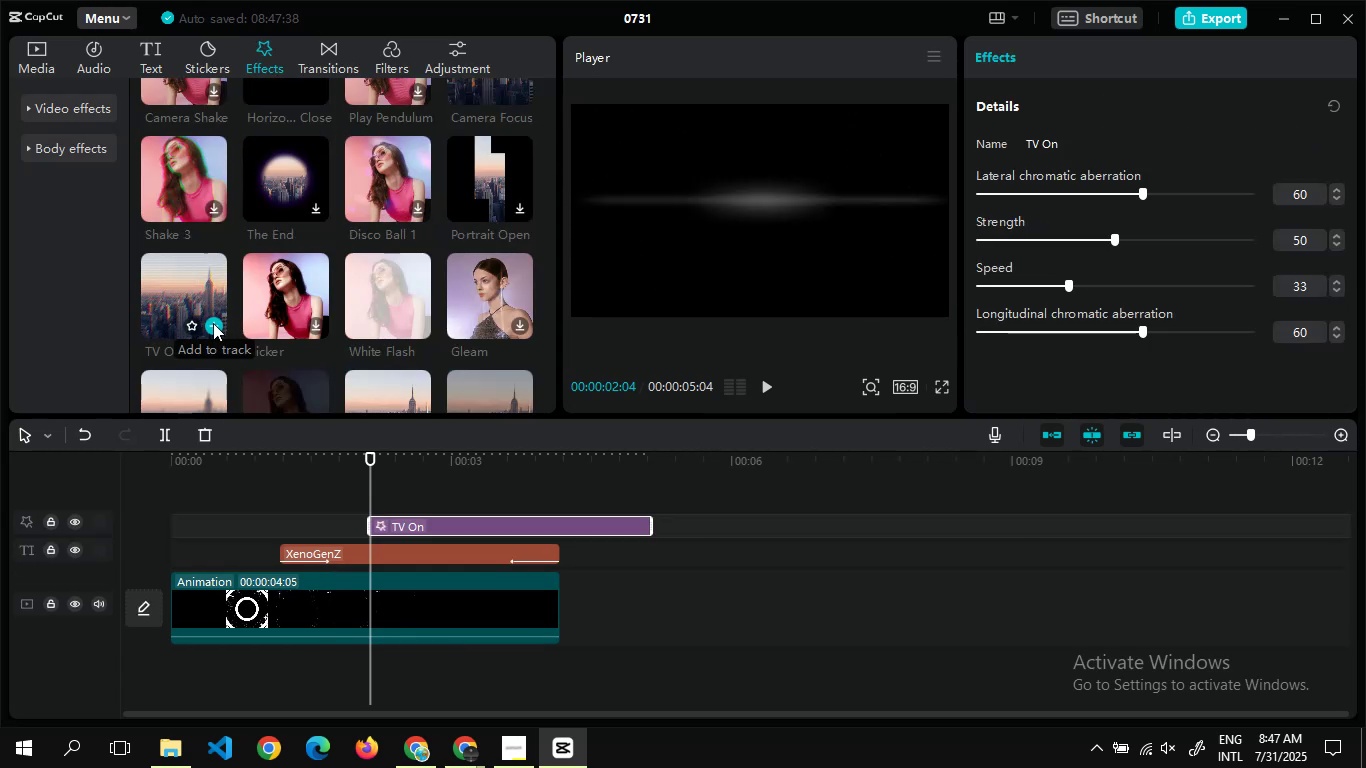 
left_click_drag(start_coordinate=[649, 530], to_coordinate=[498, 514])
 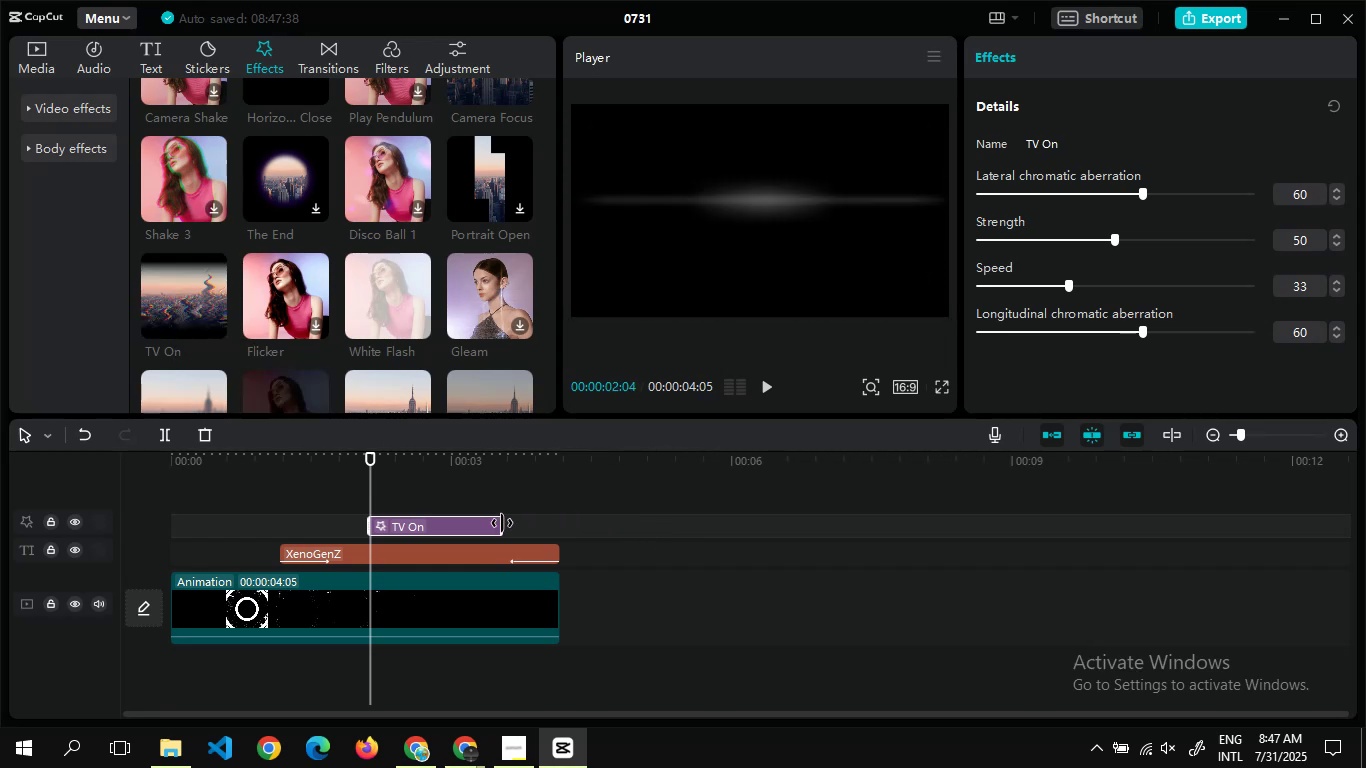 
left_click_drag(start_coordinate=[502, 523], to_coordinate=[482, 524])
 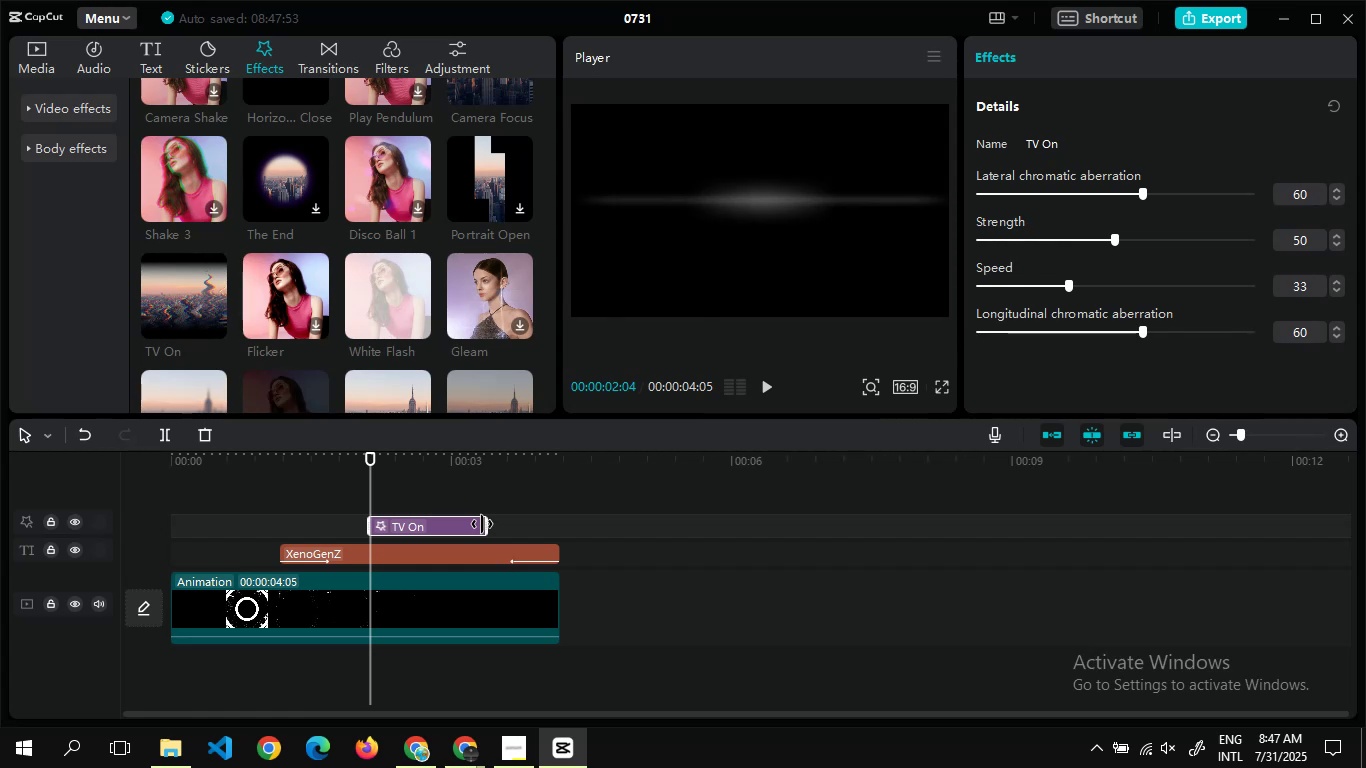 
wait(6.43)
 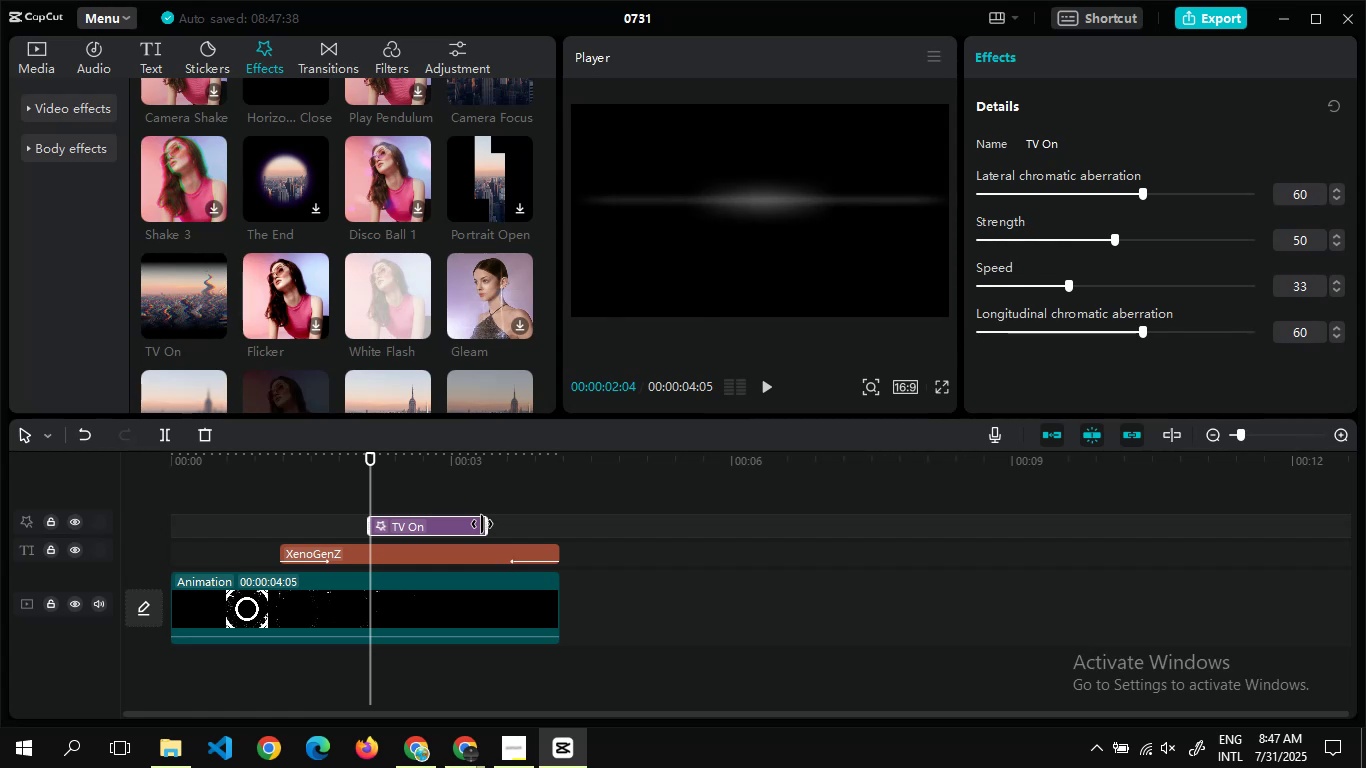 
left_click([597, 581])
 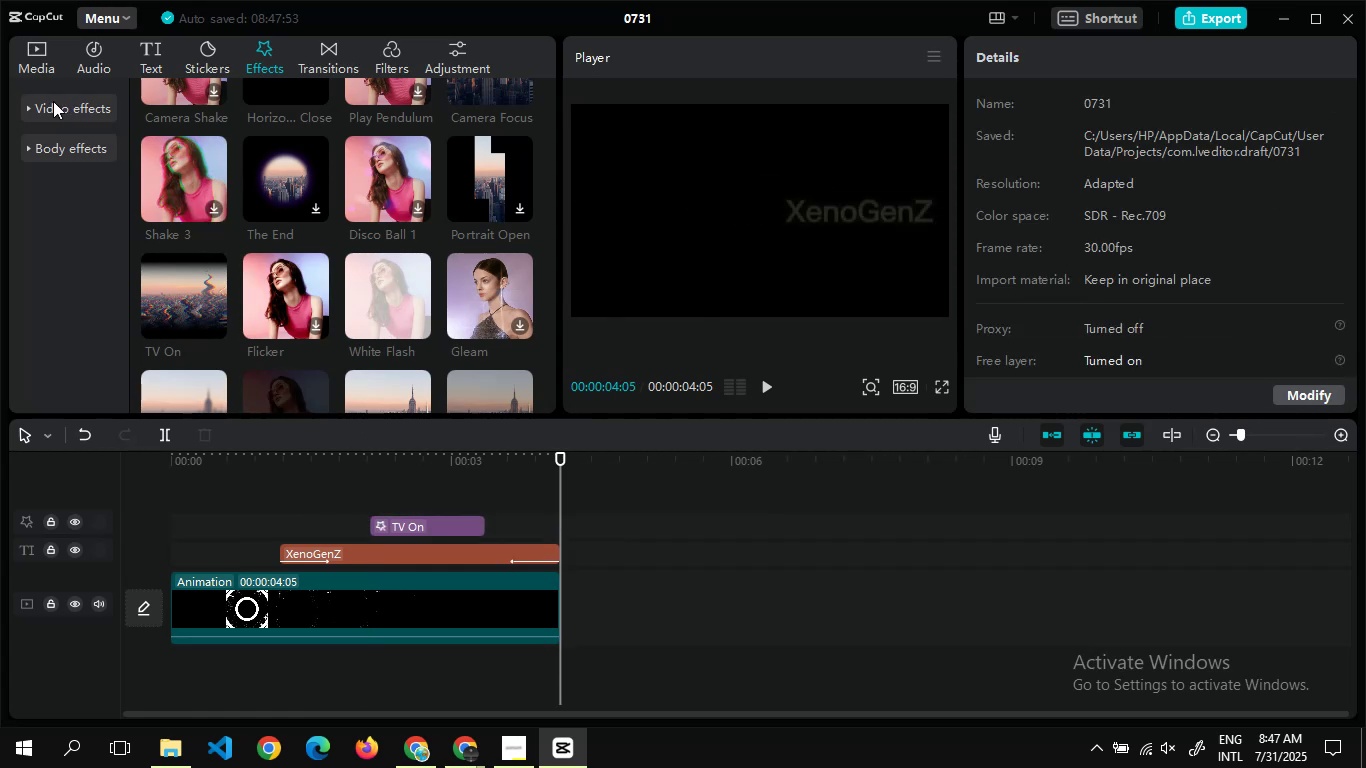 
left_click([30, 60])
 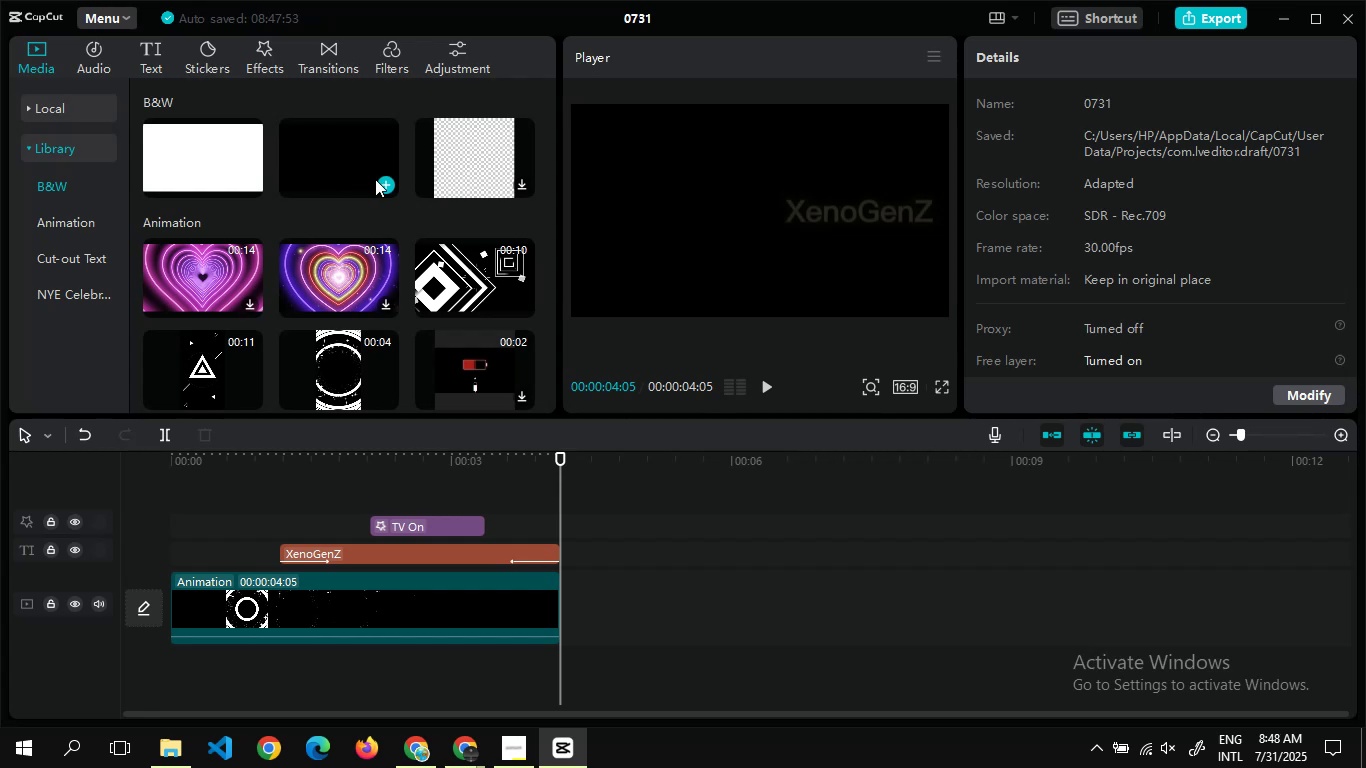 
left_click([382, 180])
 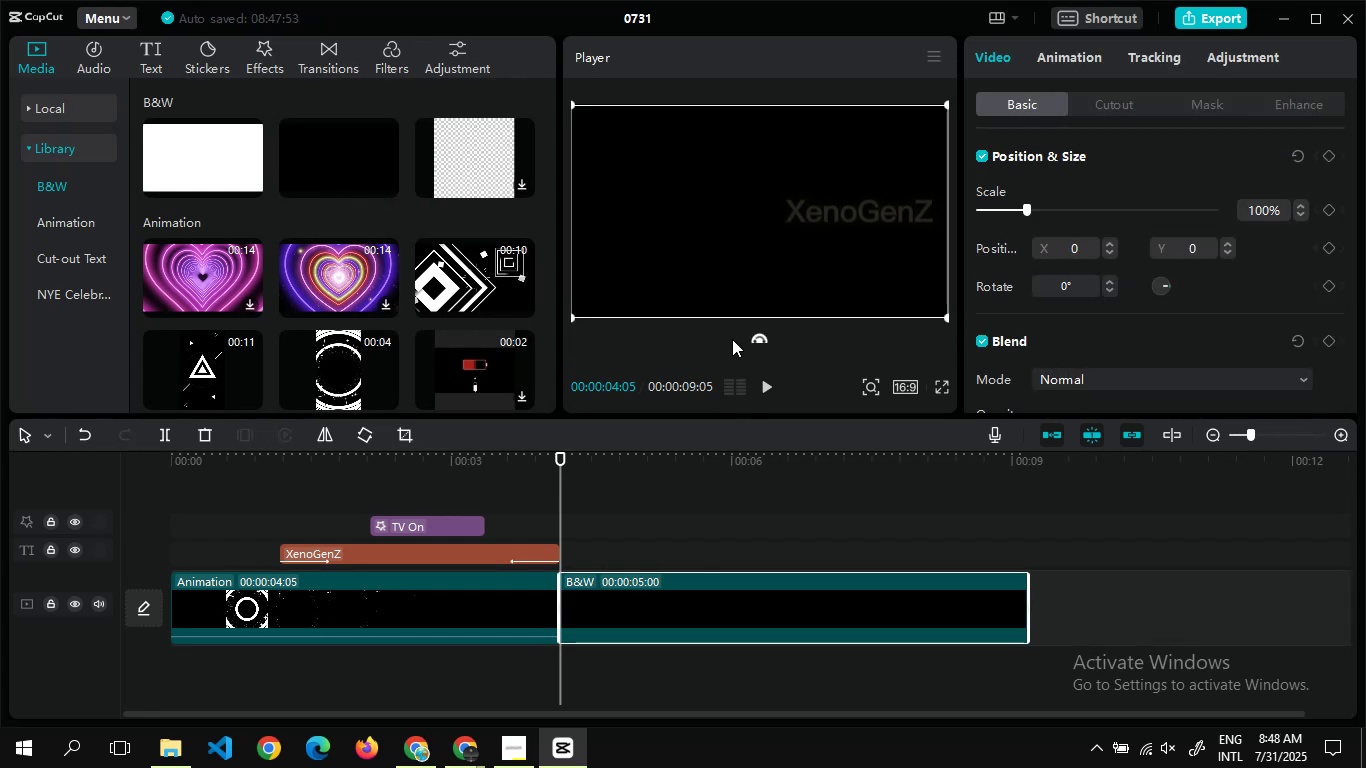 
wait(6.68)
 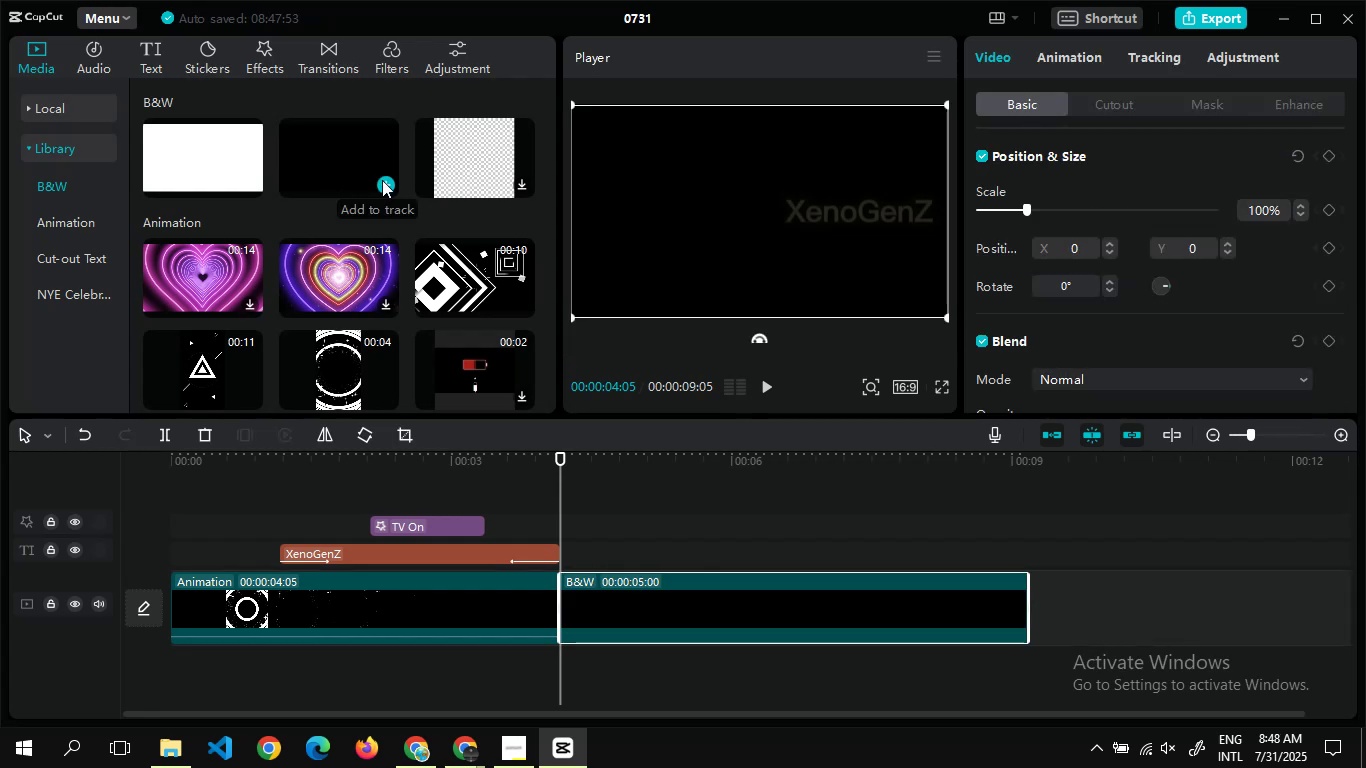 
double_click([601, 485])
 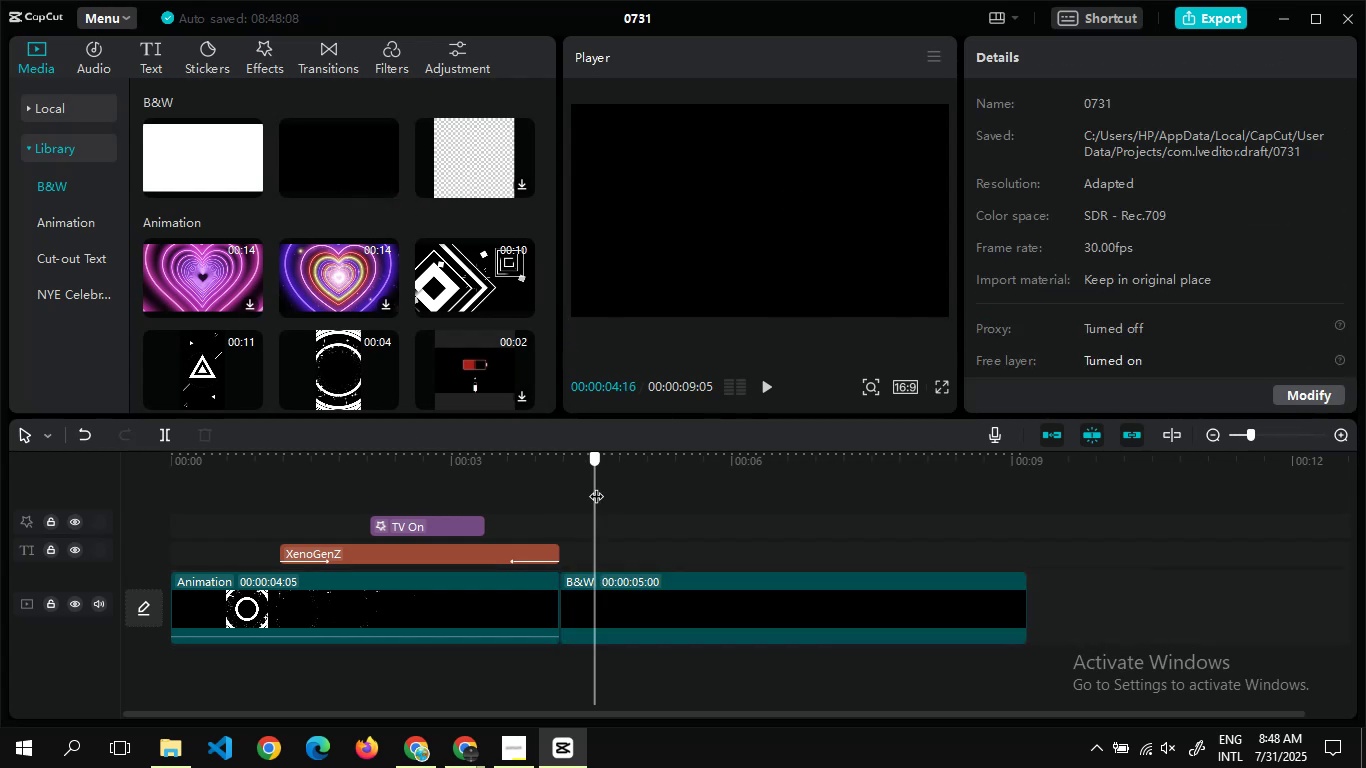 
double_click([596, 486])
 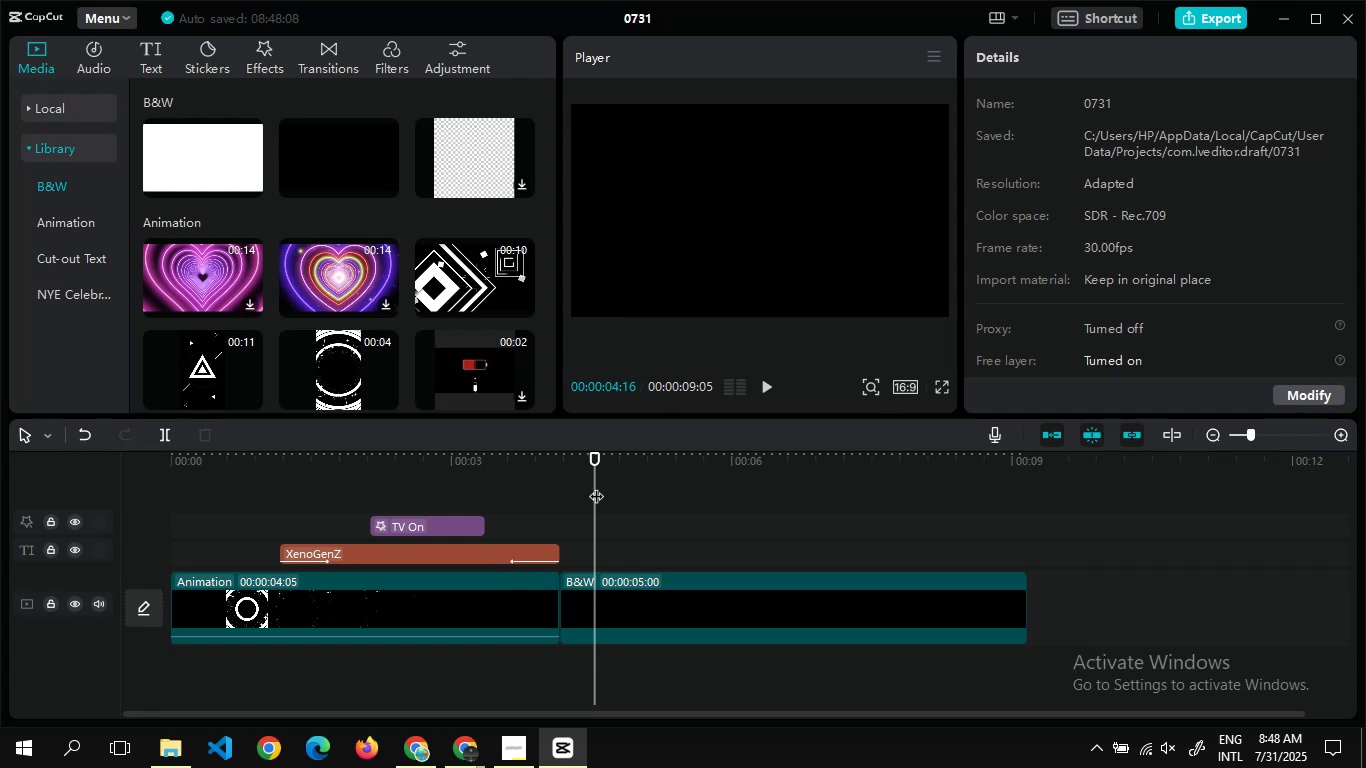 
wait(14.07)
 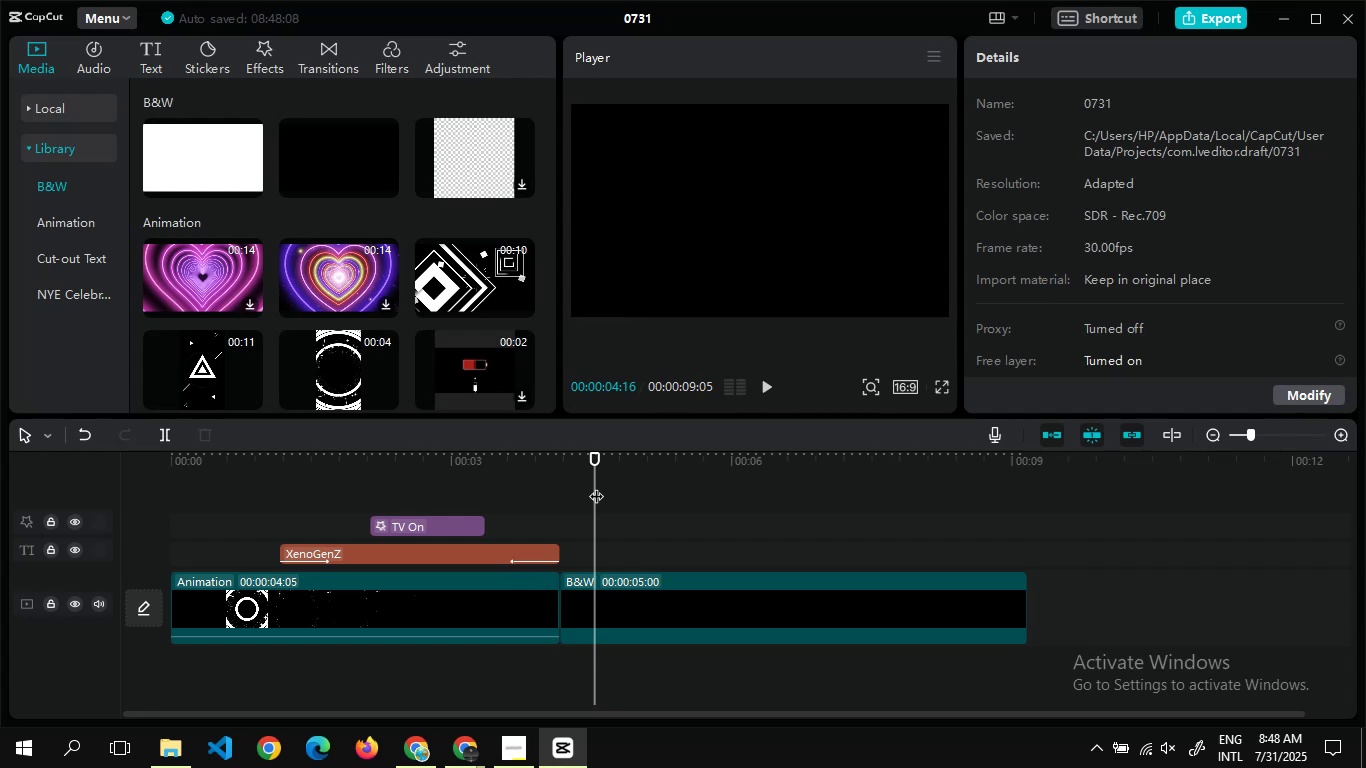 
left_click([148, 38])
 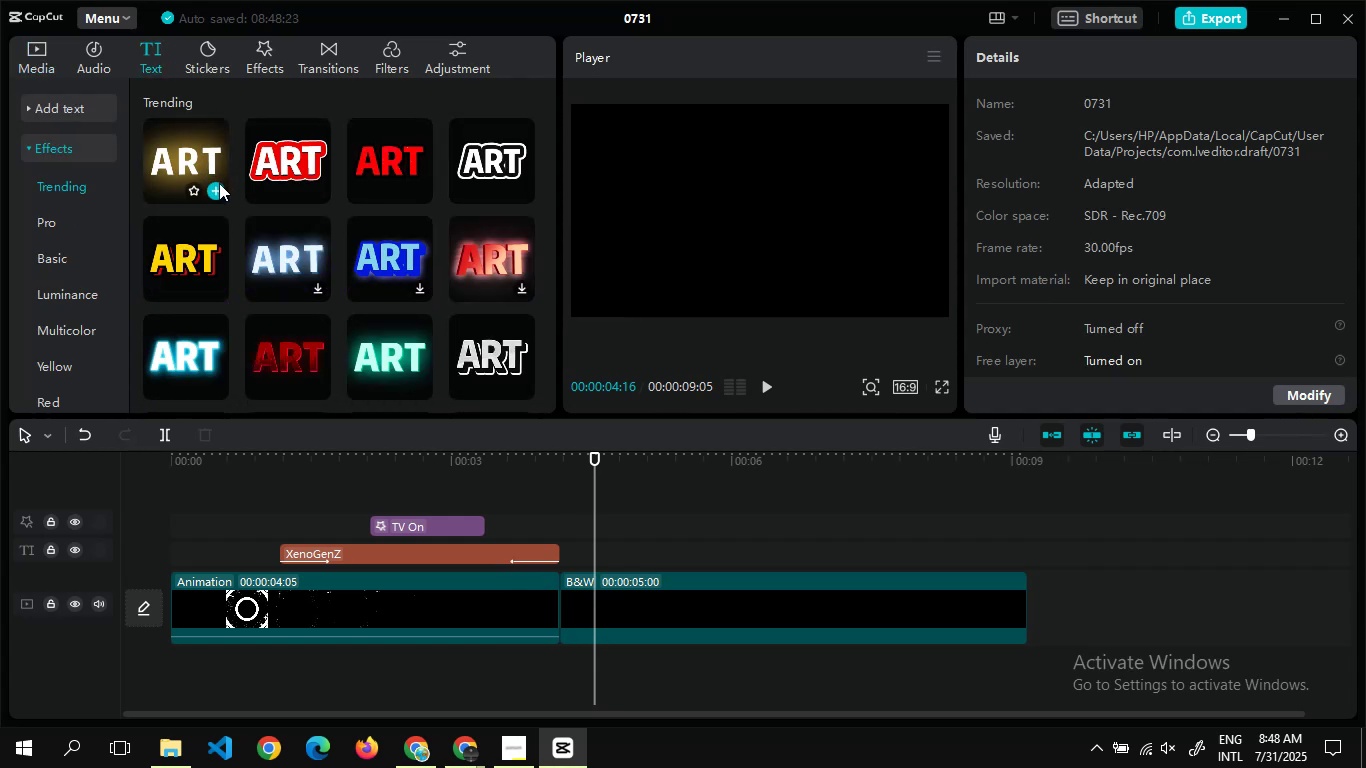 
left_click([219, 186])
 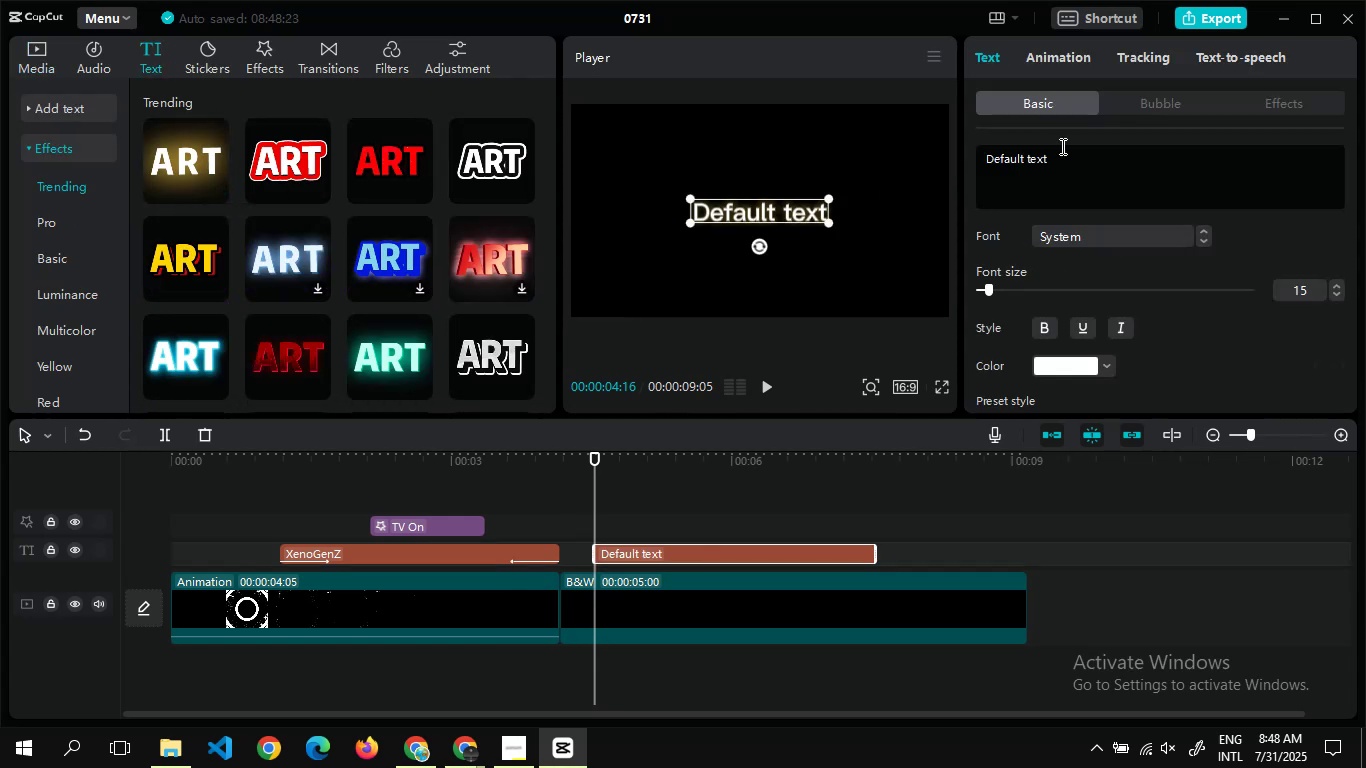 
left_click([1076, 159])
 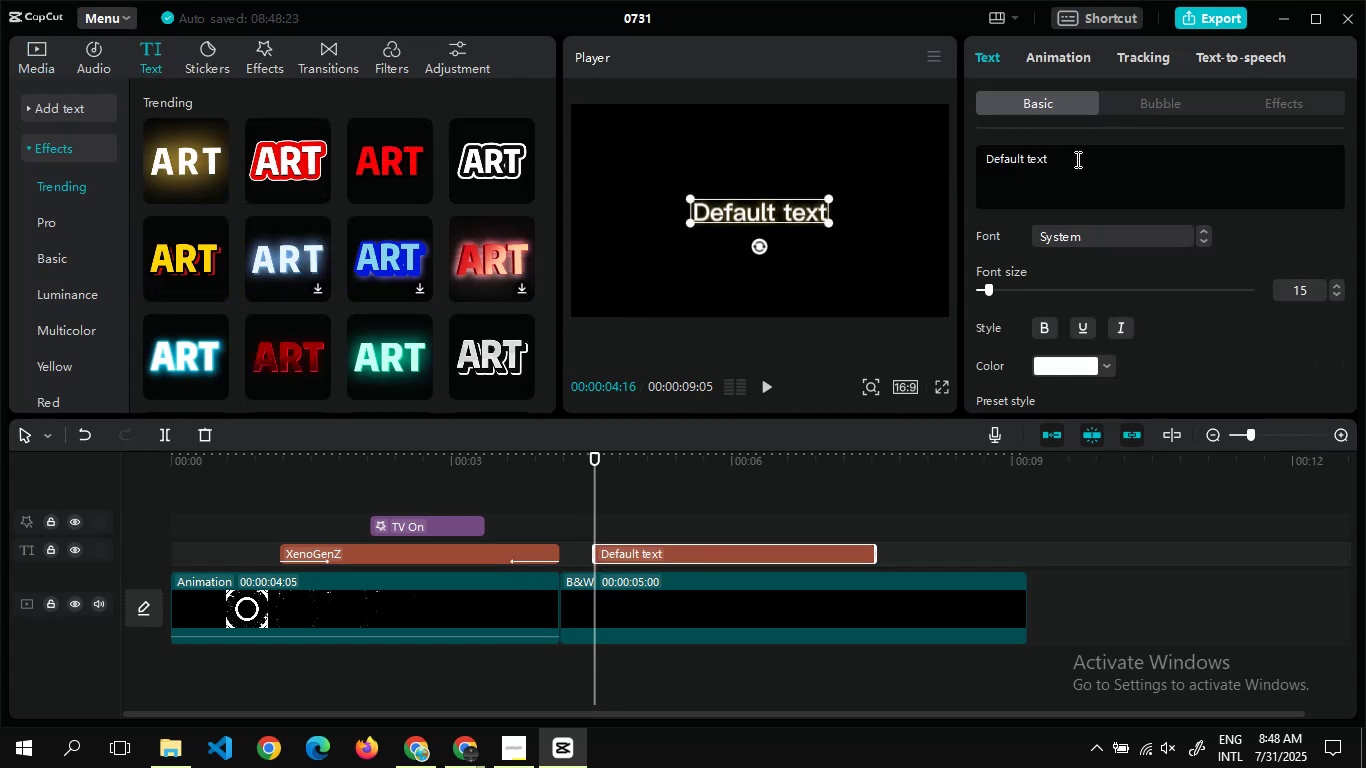 
left_click_drag(start_coordinate=[1076, 160], to_coordinate=[979, 161])
 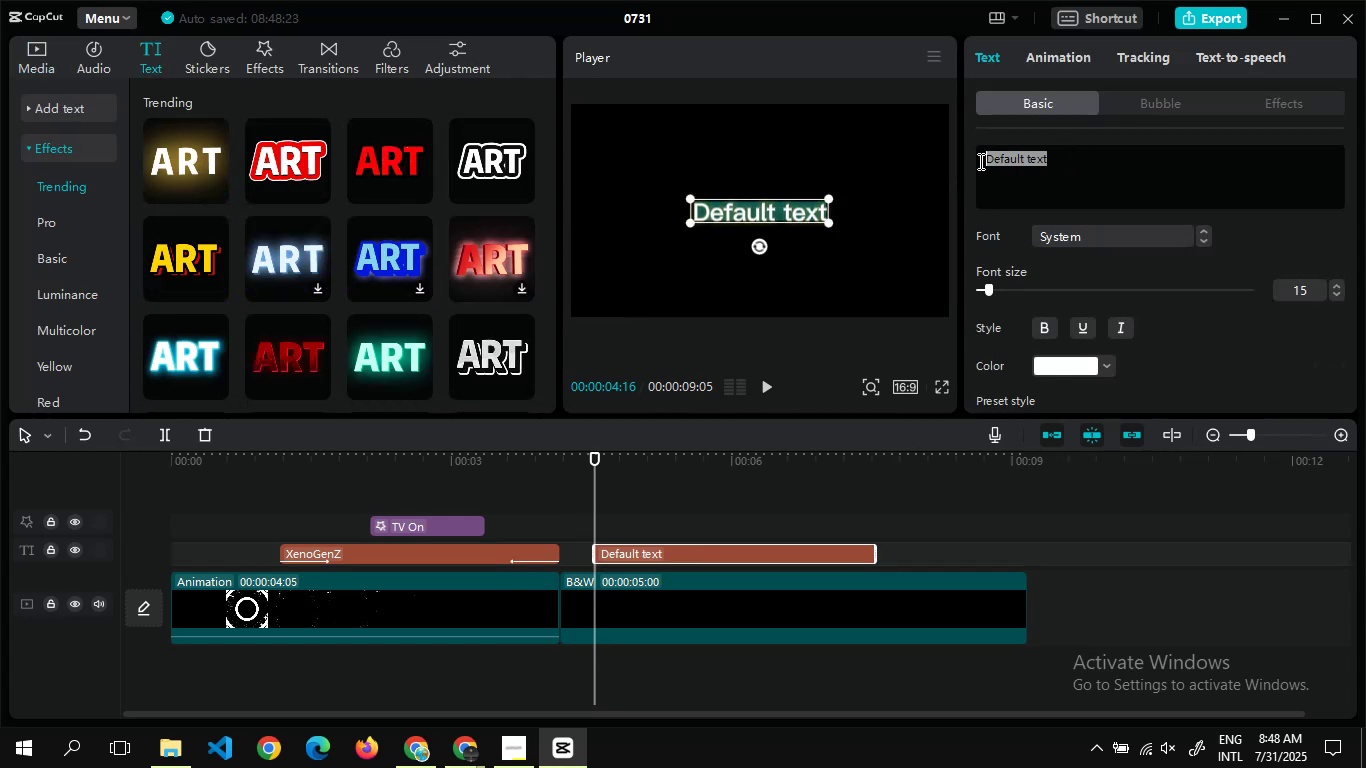 
type(Video n)
key(Backspace)
key(Backspace)
type(No 51)
 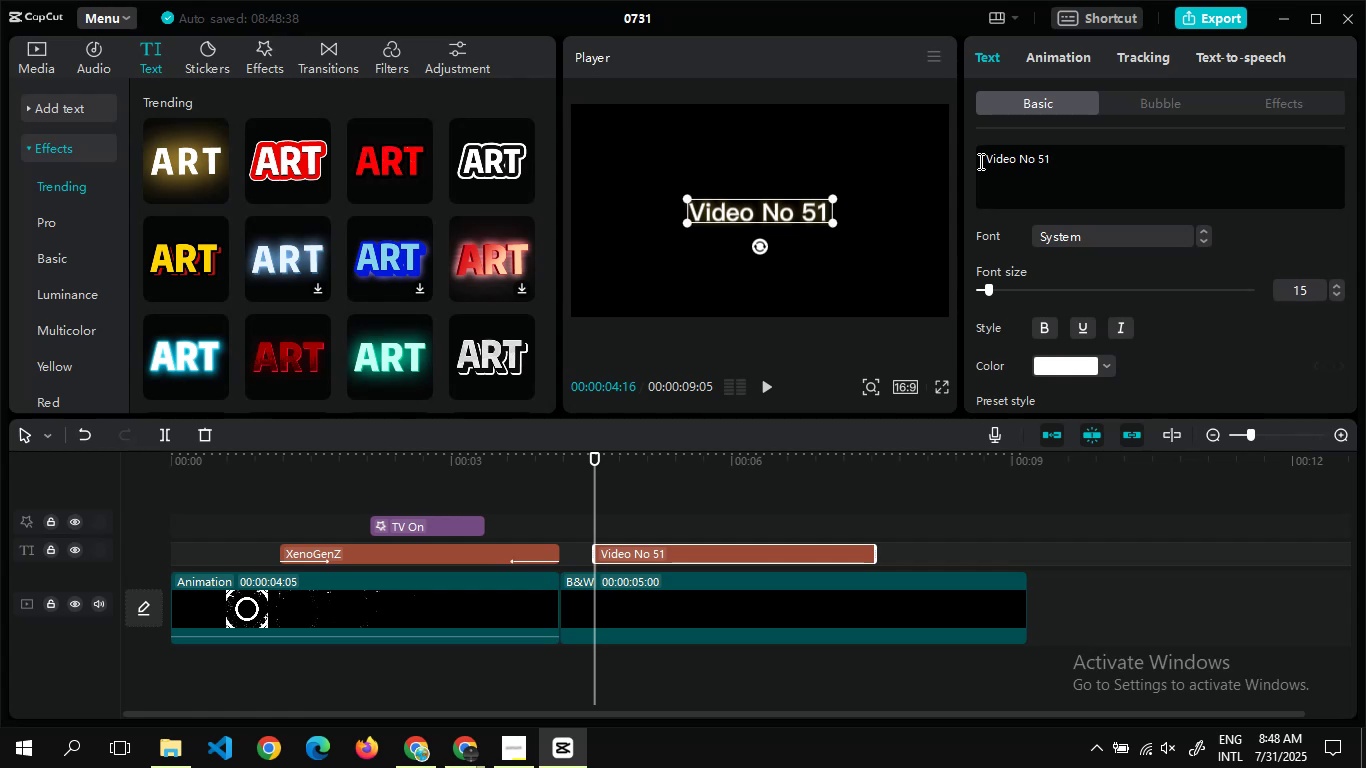 
hold_key(key=Enter, duration=0.78)
 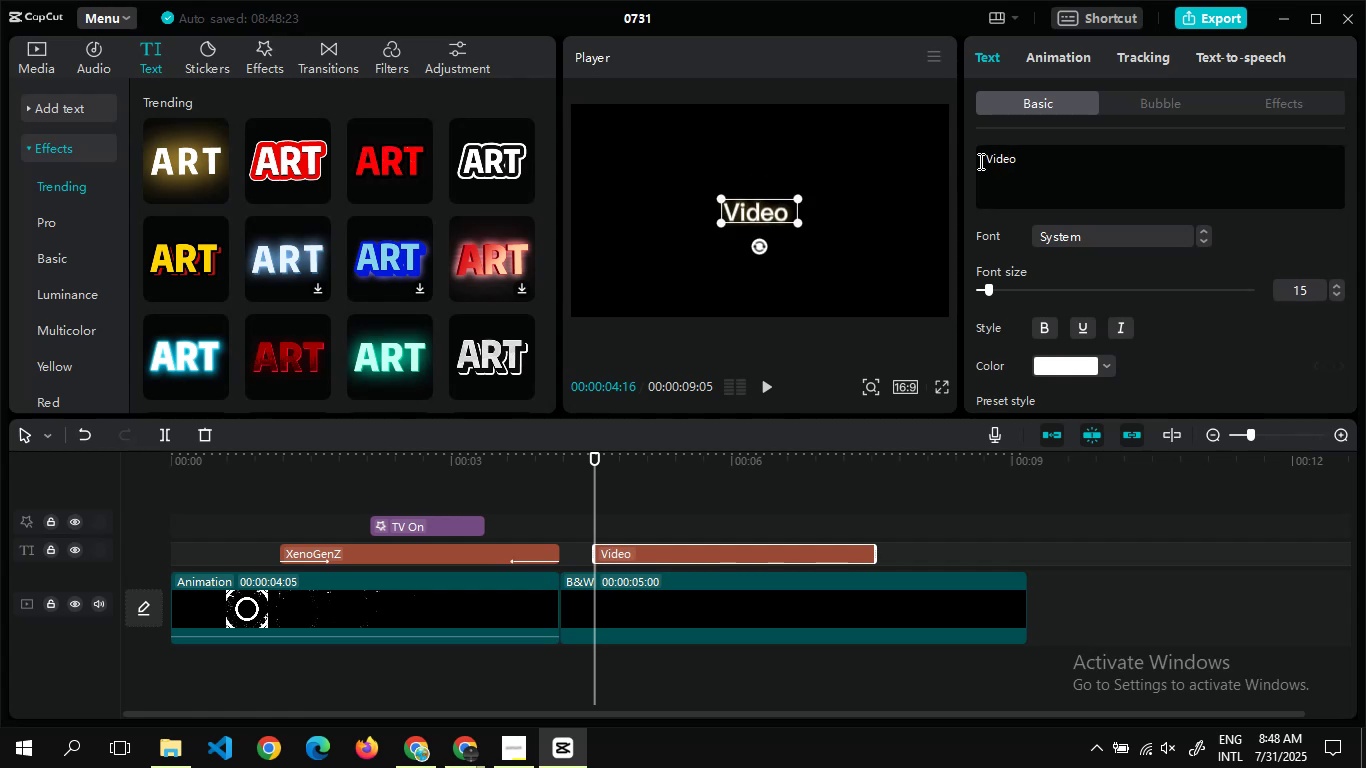 
left_click_drag(start_coordinate=[832, 223], to_coordinate=[837, 223])
 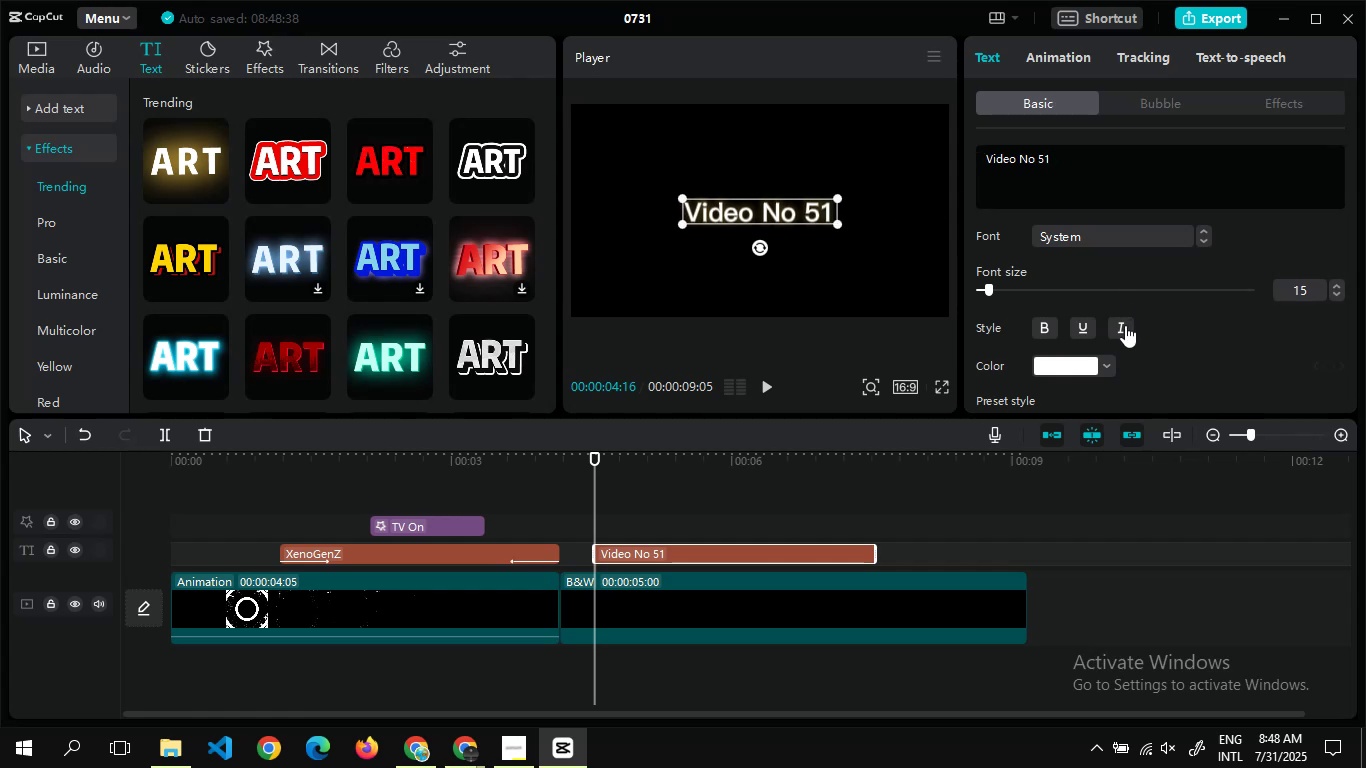 
left_click([1125, 325])
 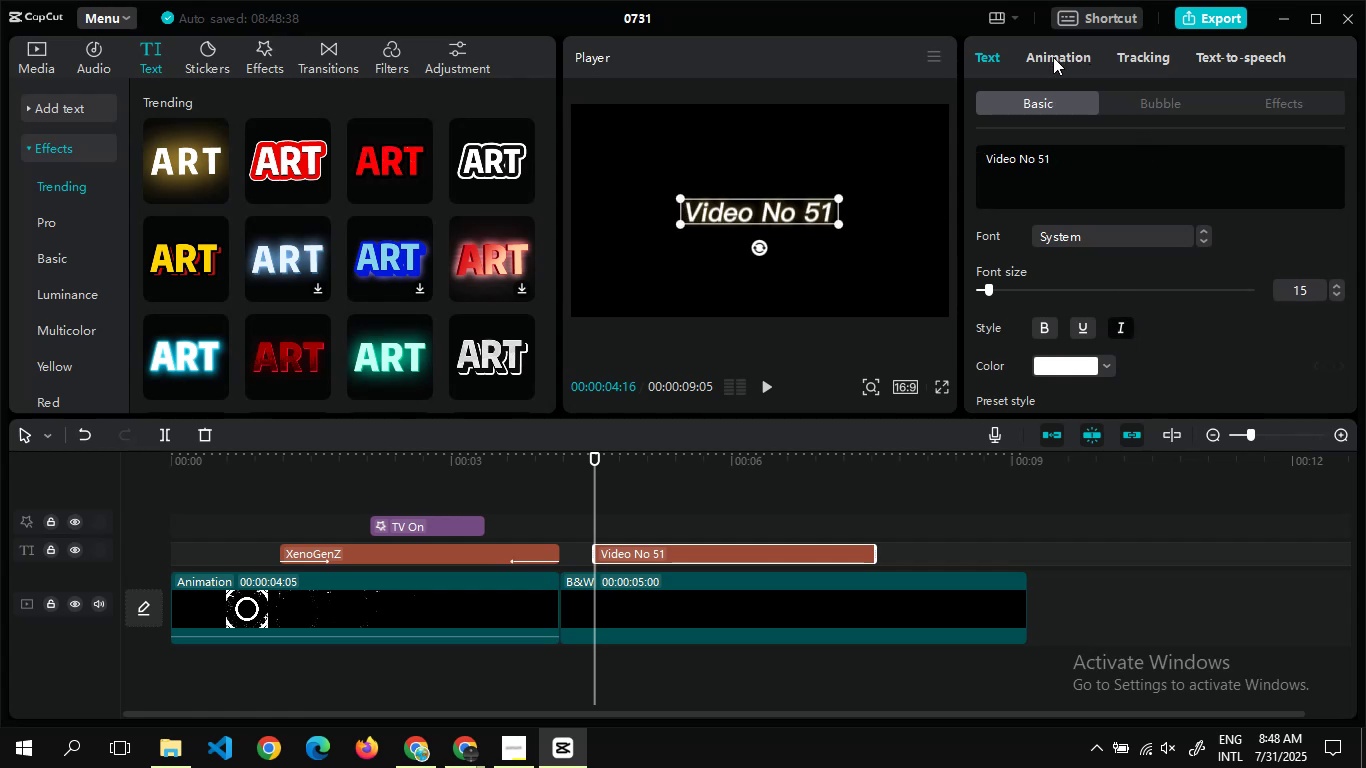 
left_click([1053, 57])
 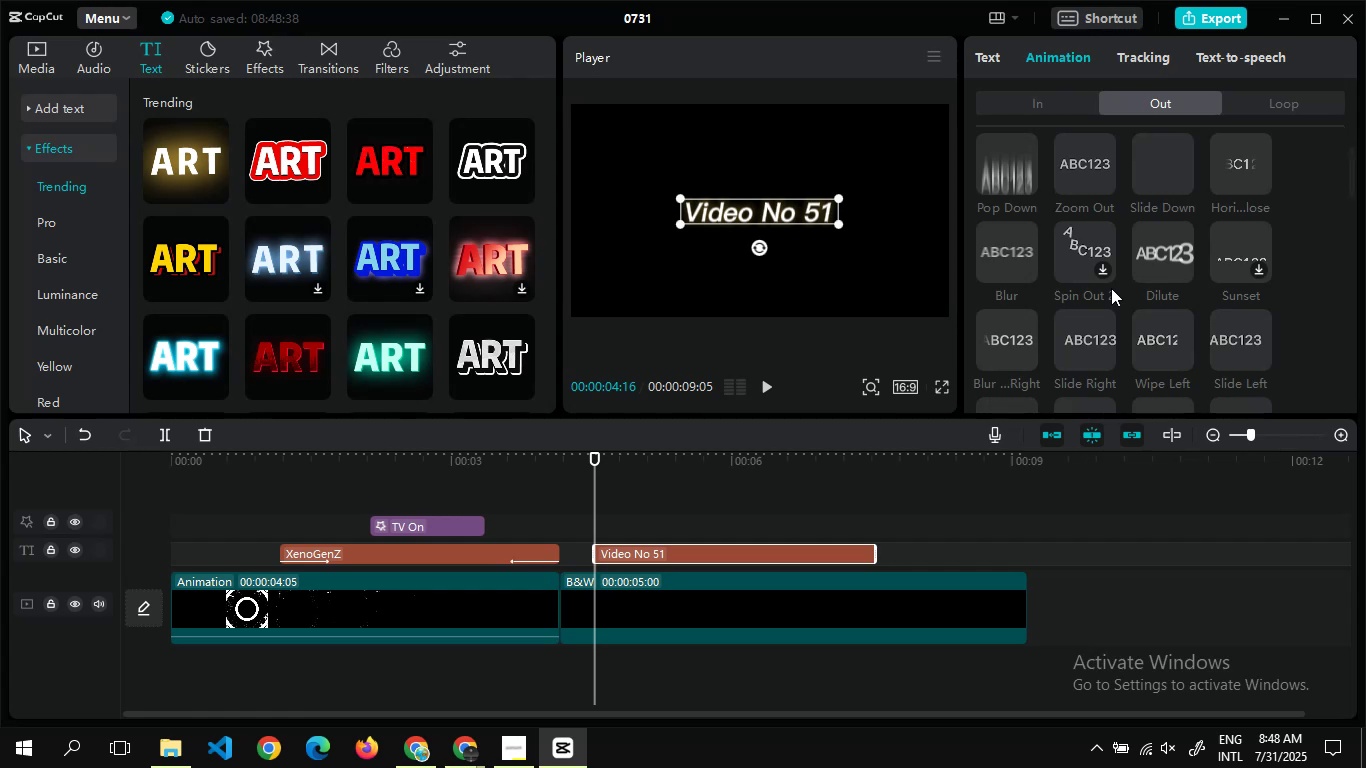 
left_click([1083, 244])
 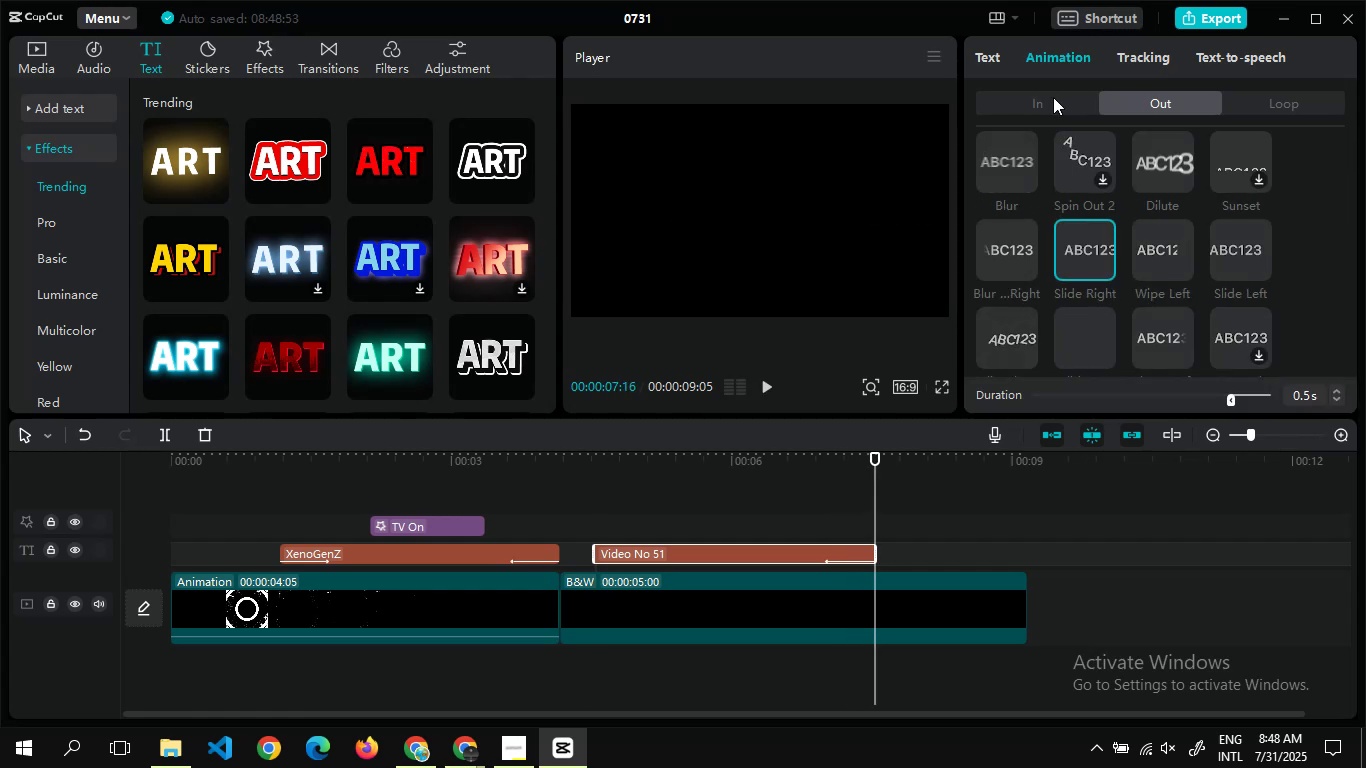 
left_click([1053, 97])
 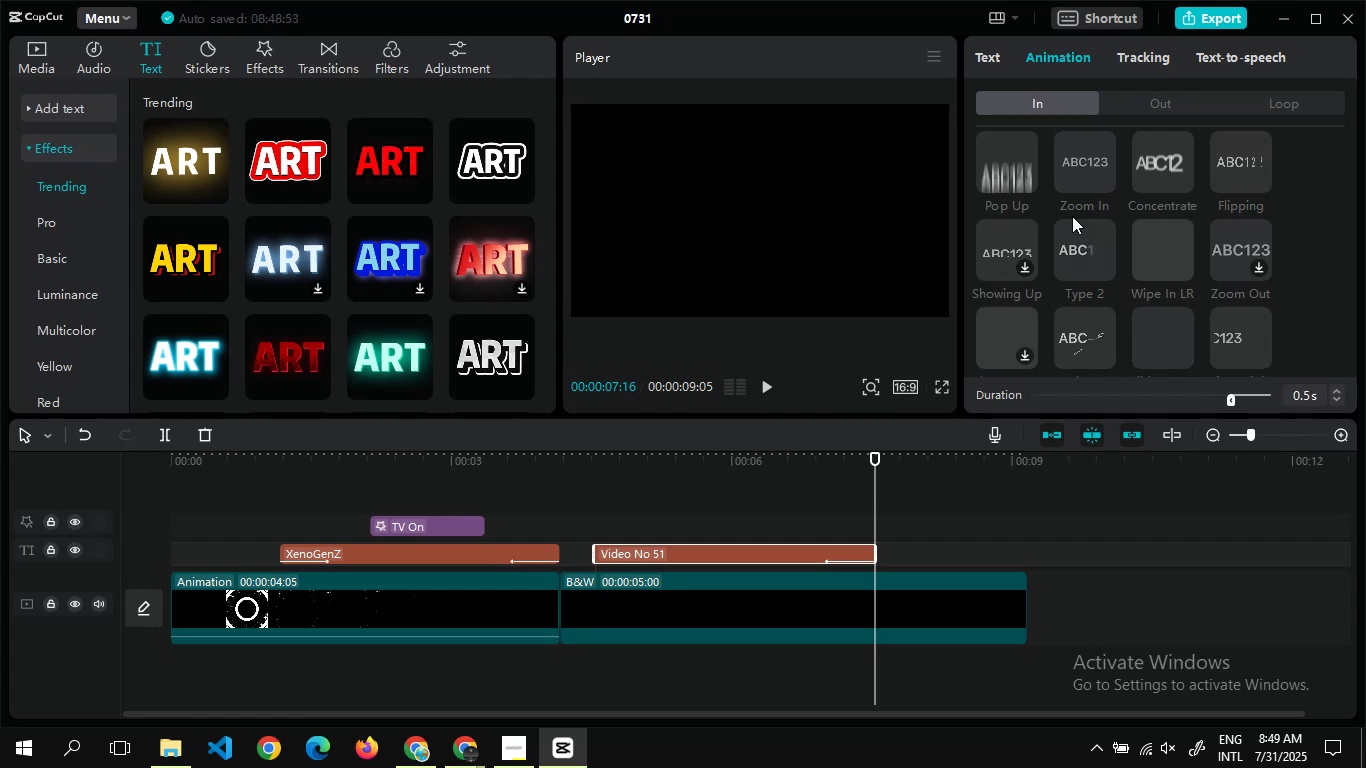 
wait(12.52)
 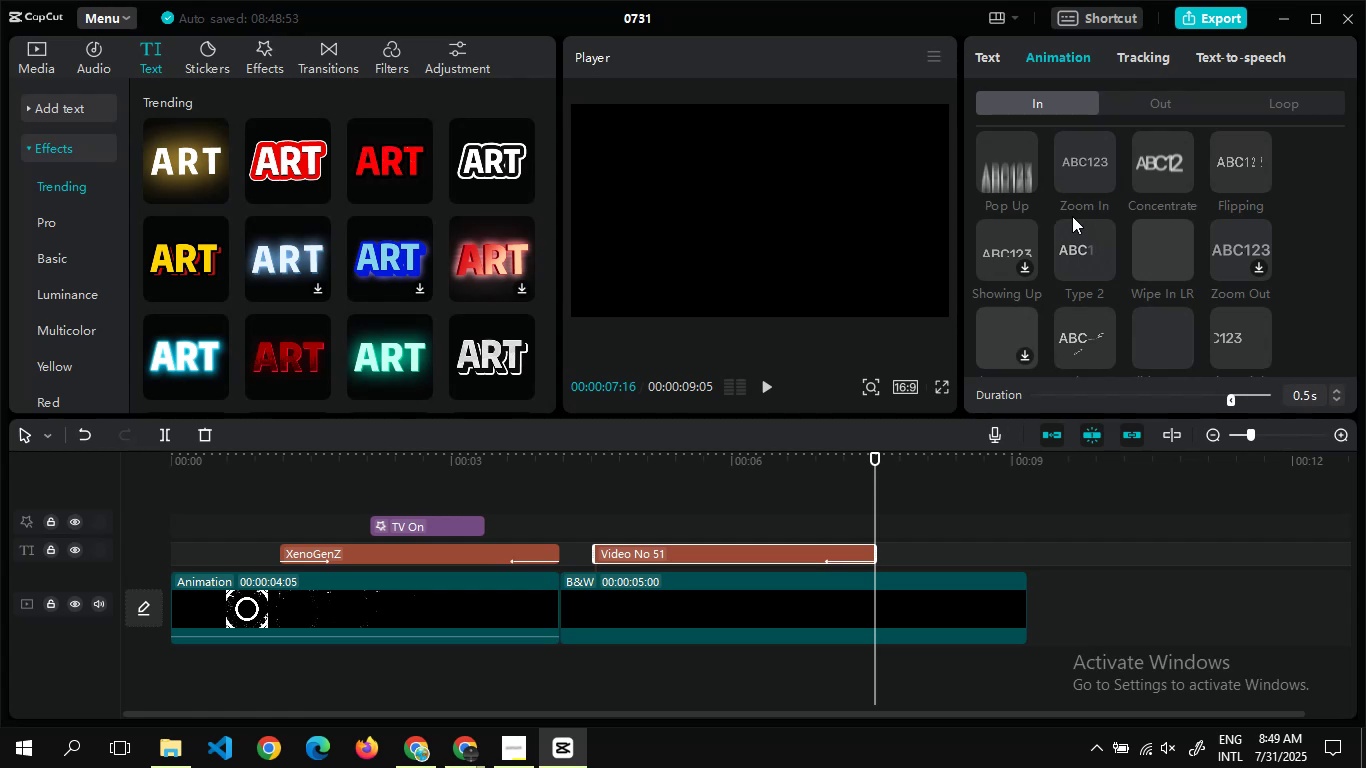 
left_click([1072, 216])
 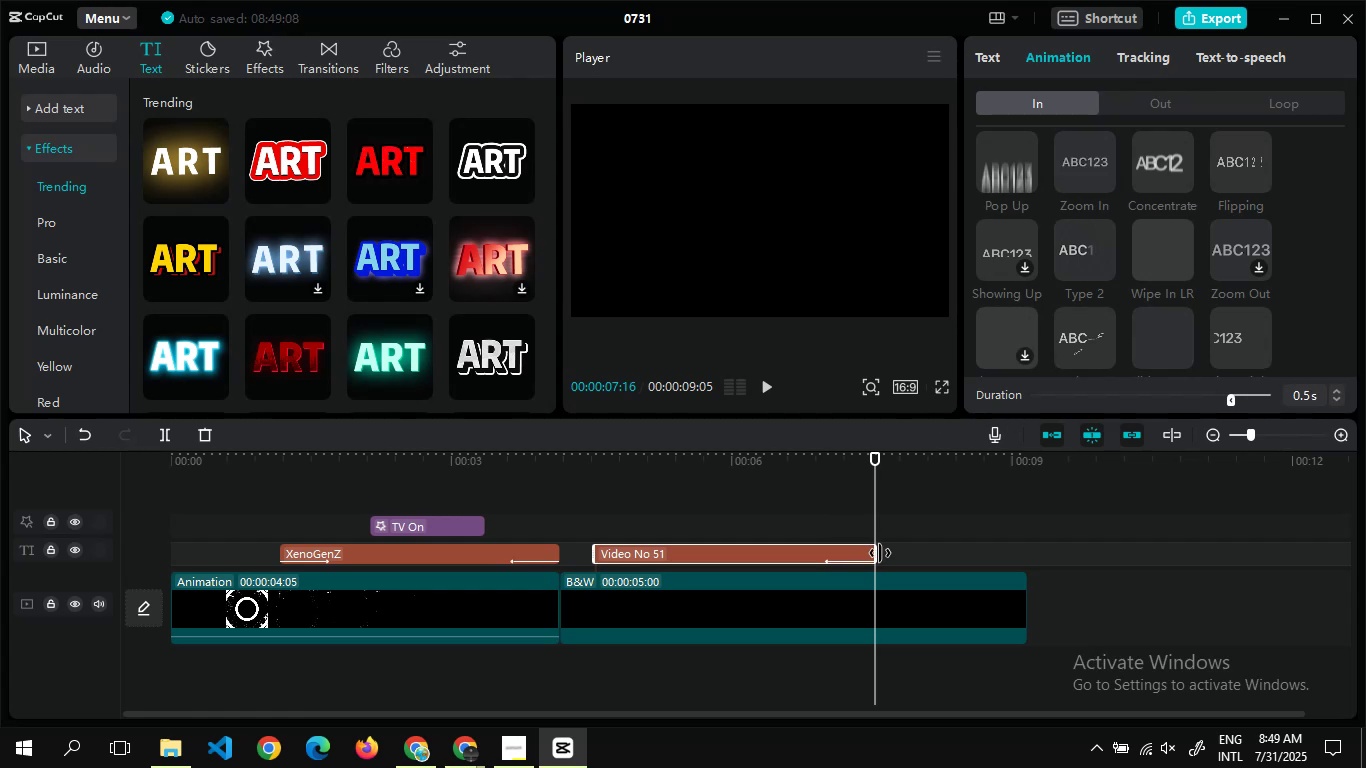 
left_click_drag(start_coordinate=[880, 553], to_coordinate=[699, 557])
 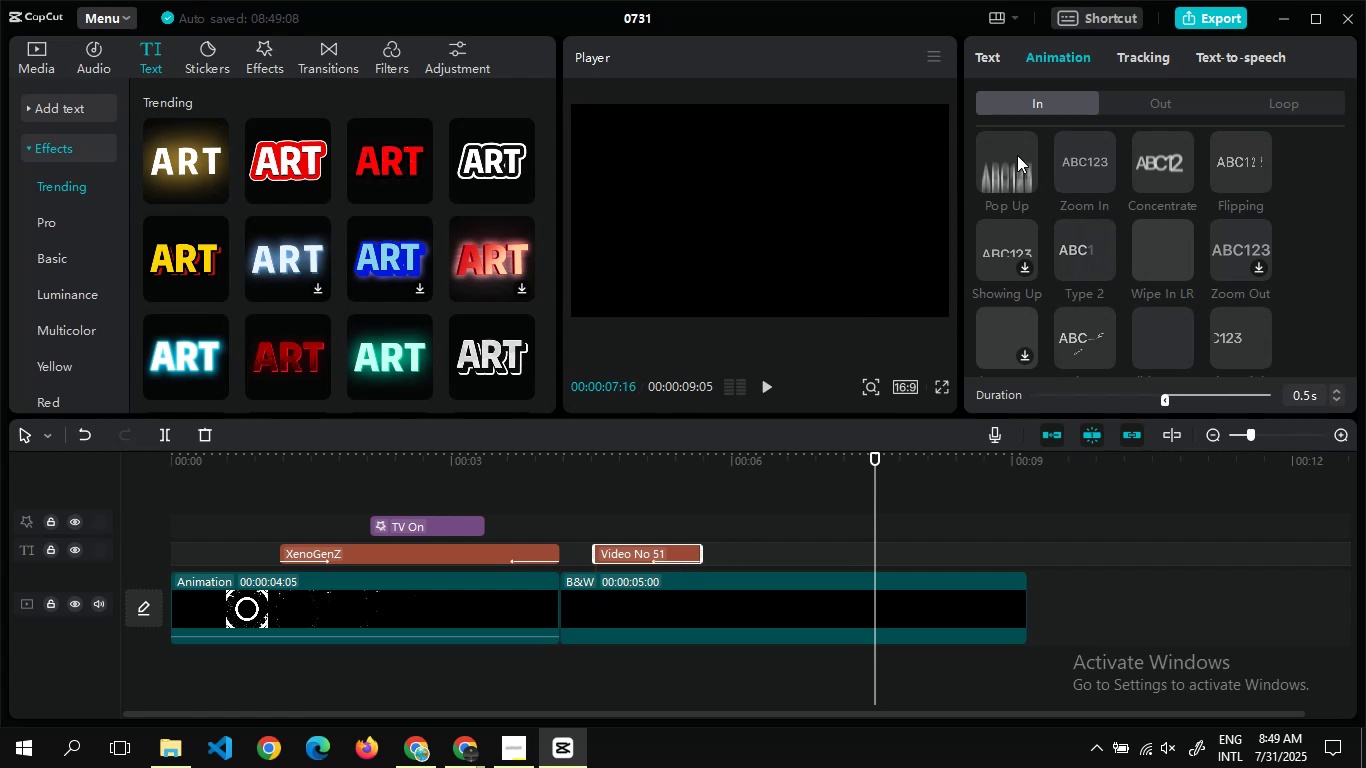 
left_click([1132, 105])
 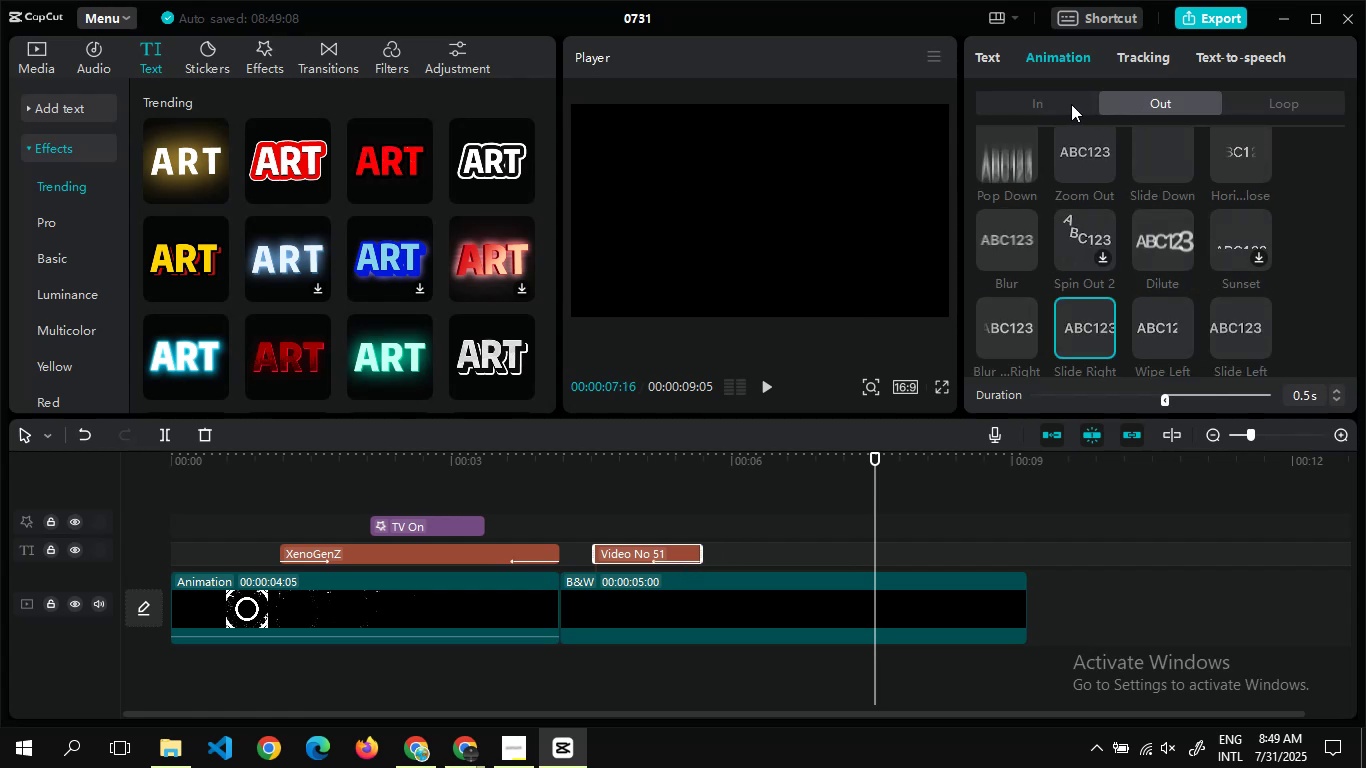 
left_click([1071, 104])
 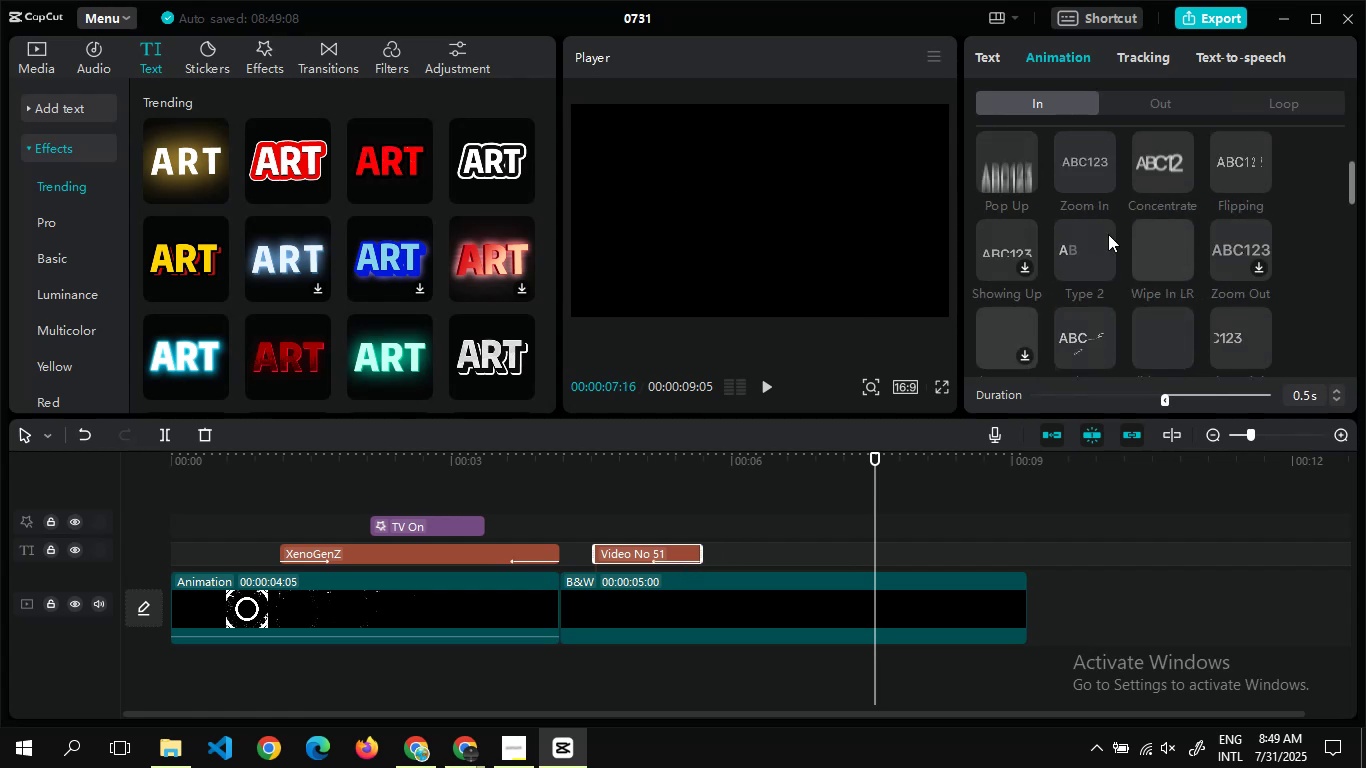 
left_click([1081, 240])
 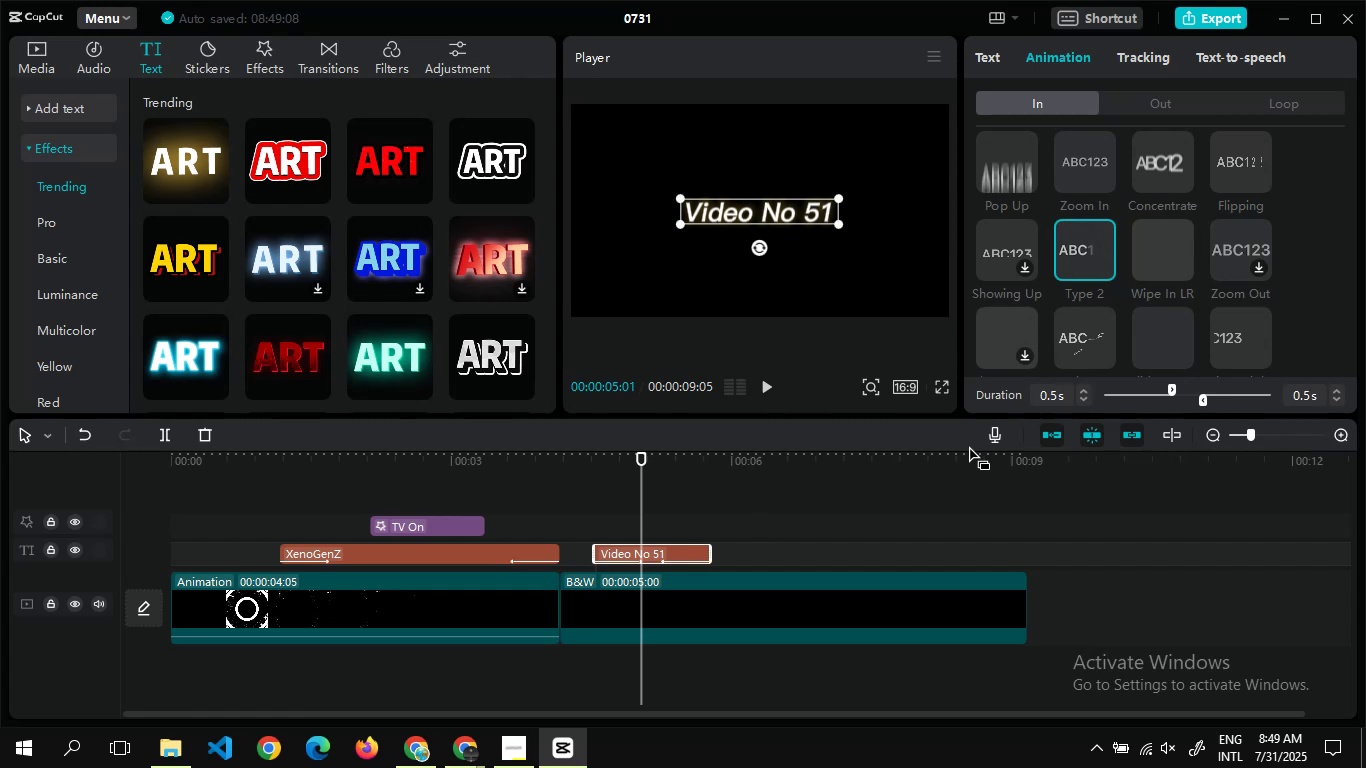 
wait(5.41)
 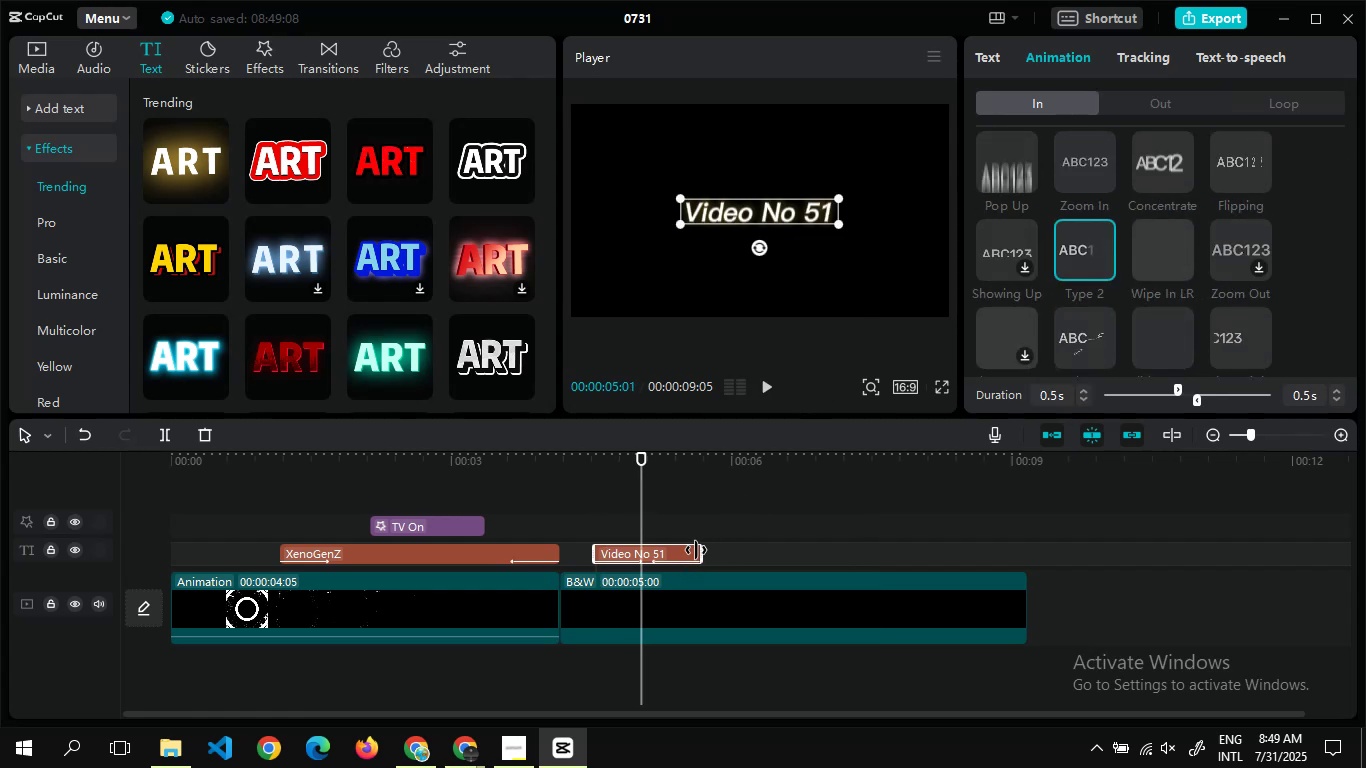 
left_click([1155, 388])
 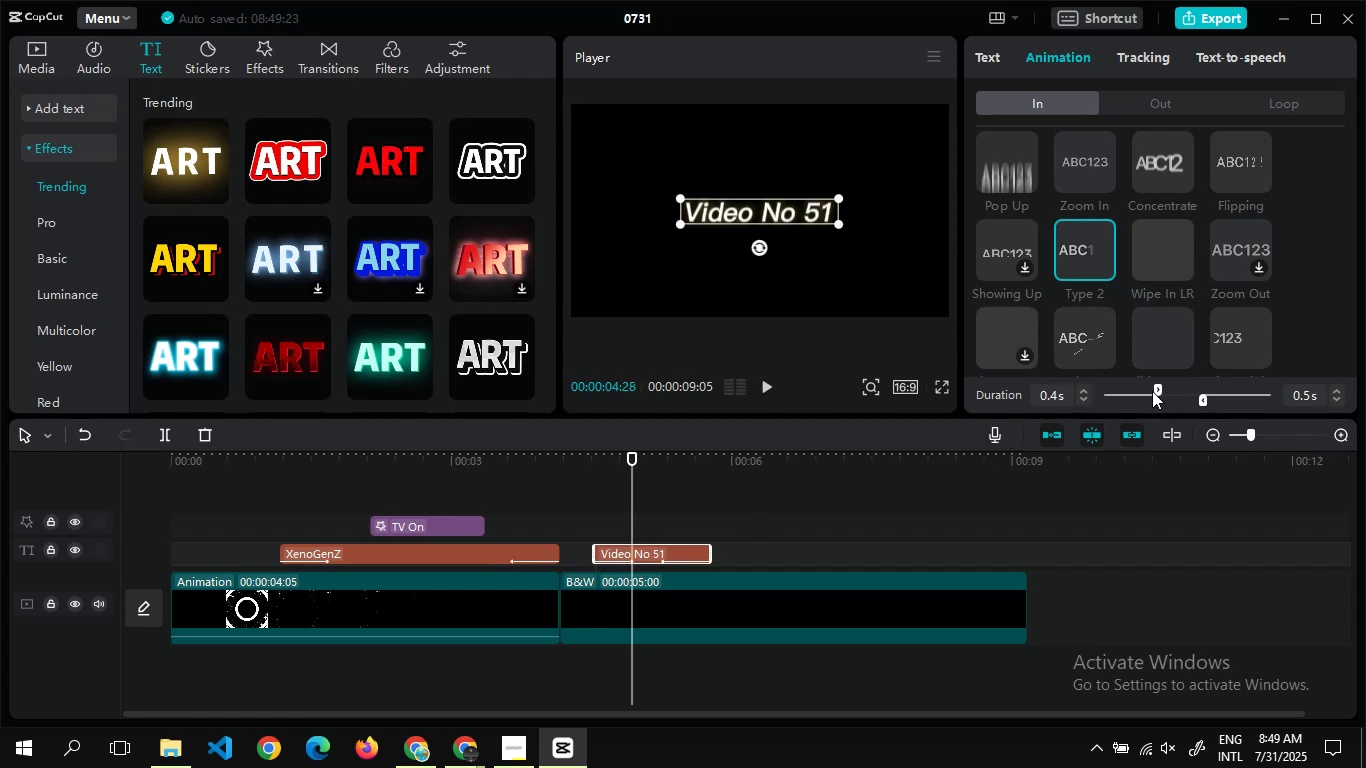 
left_click([1152, 391])
 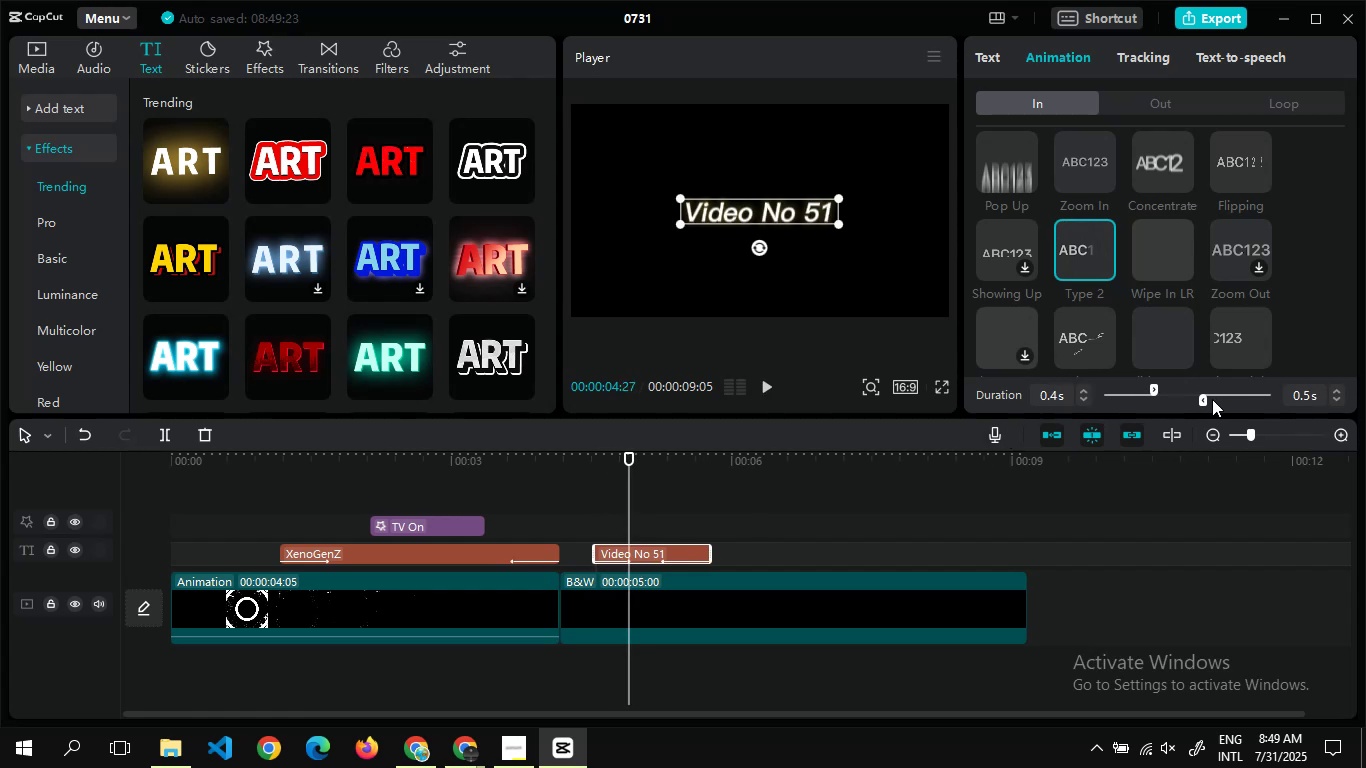 
left_click([1211, 395])
 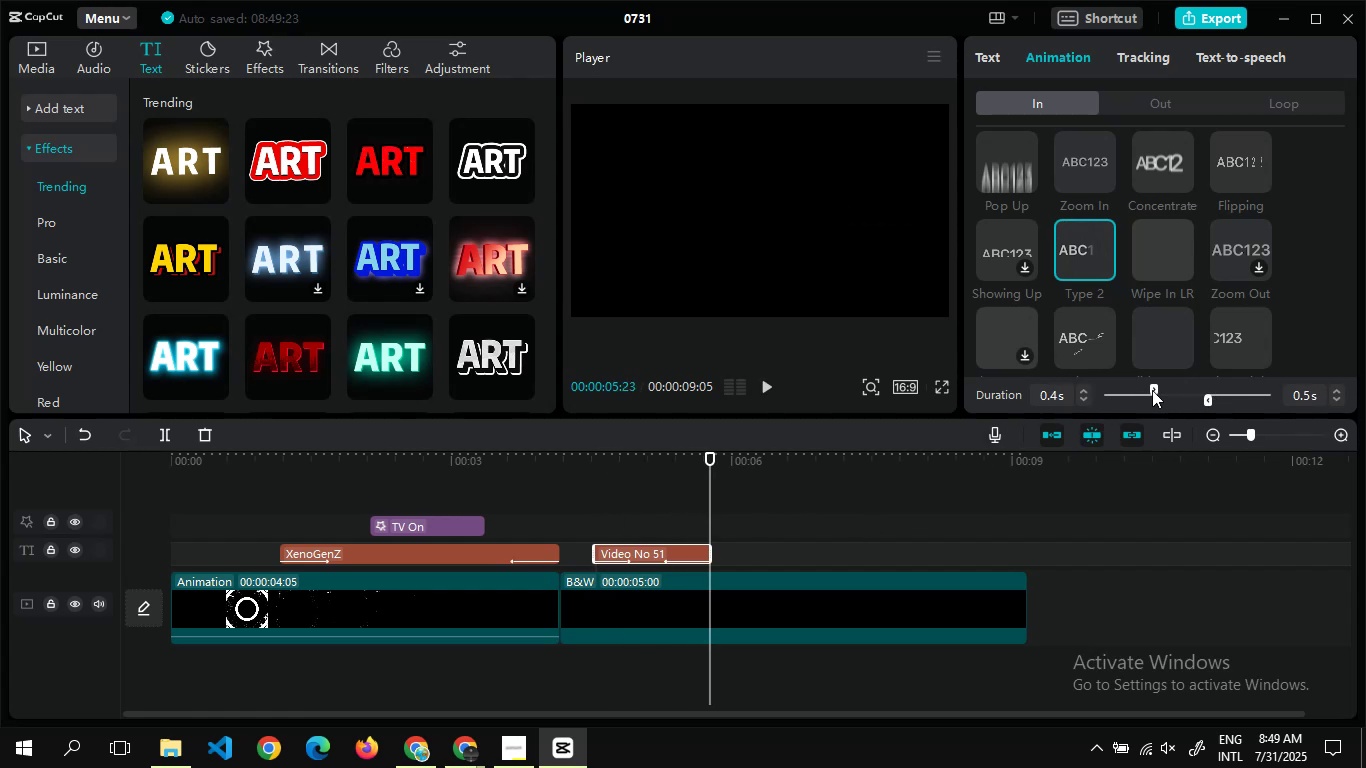 
left_click([1154, 390])
 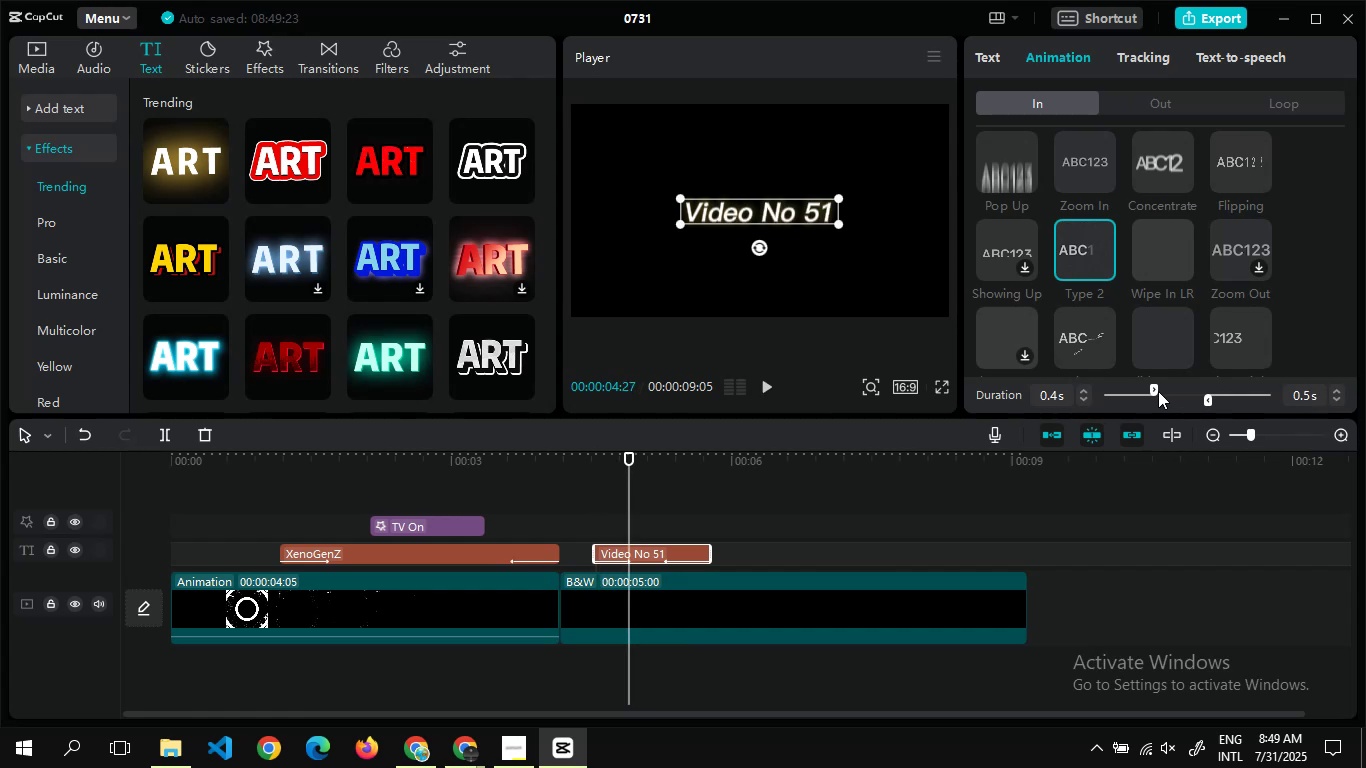 
left_click([1158, 391])
 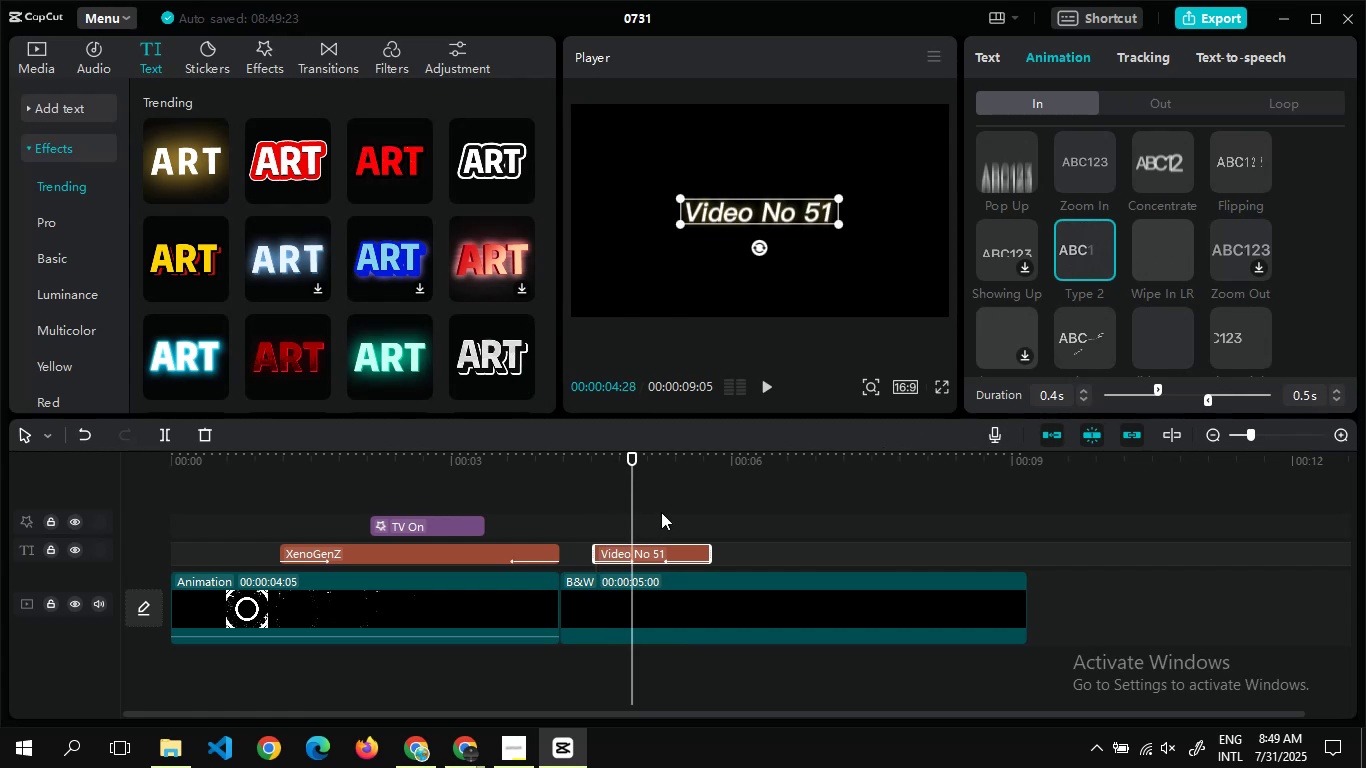 
wait(6.58)
 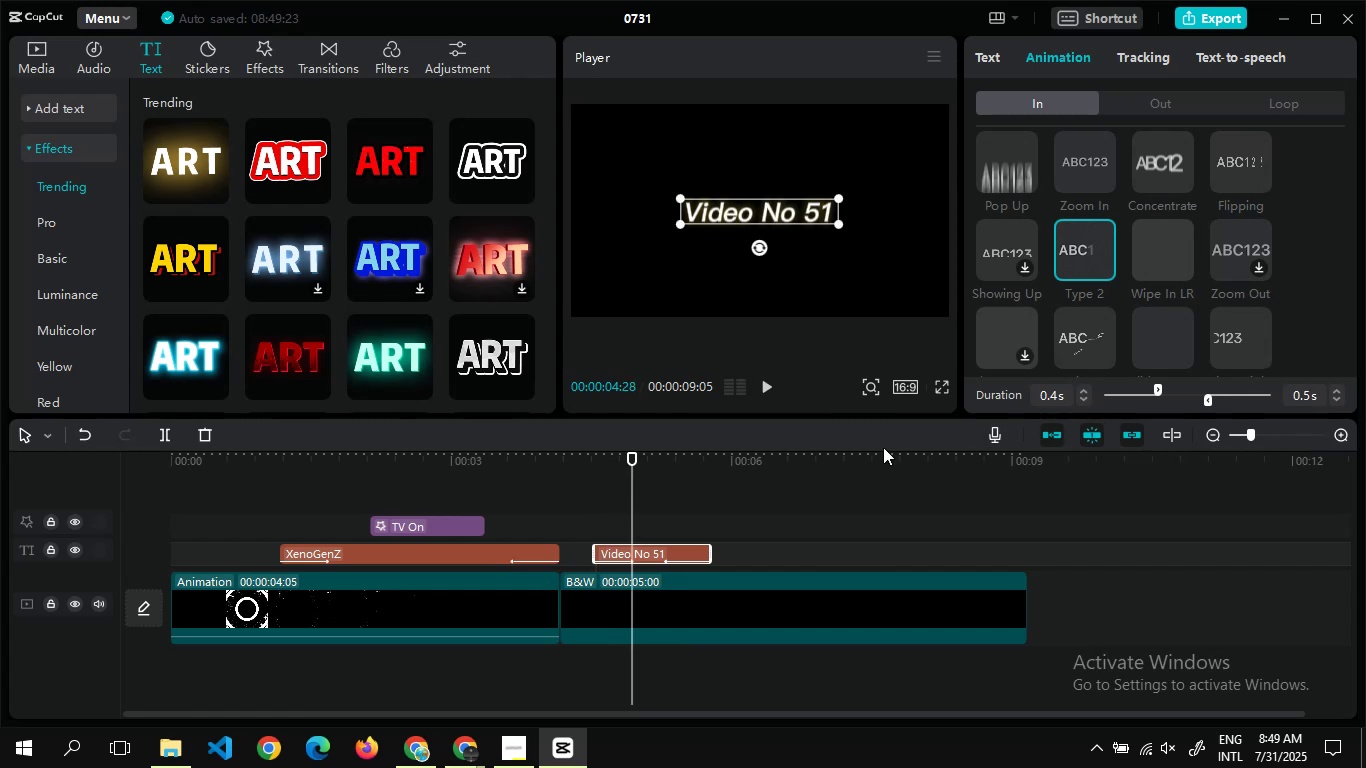 
double_click([634, 515])
 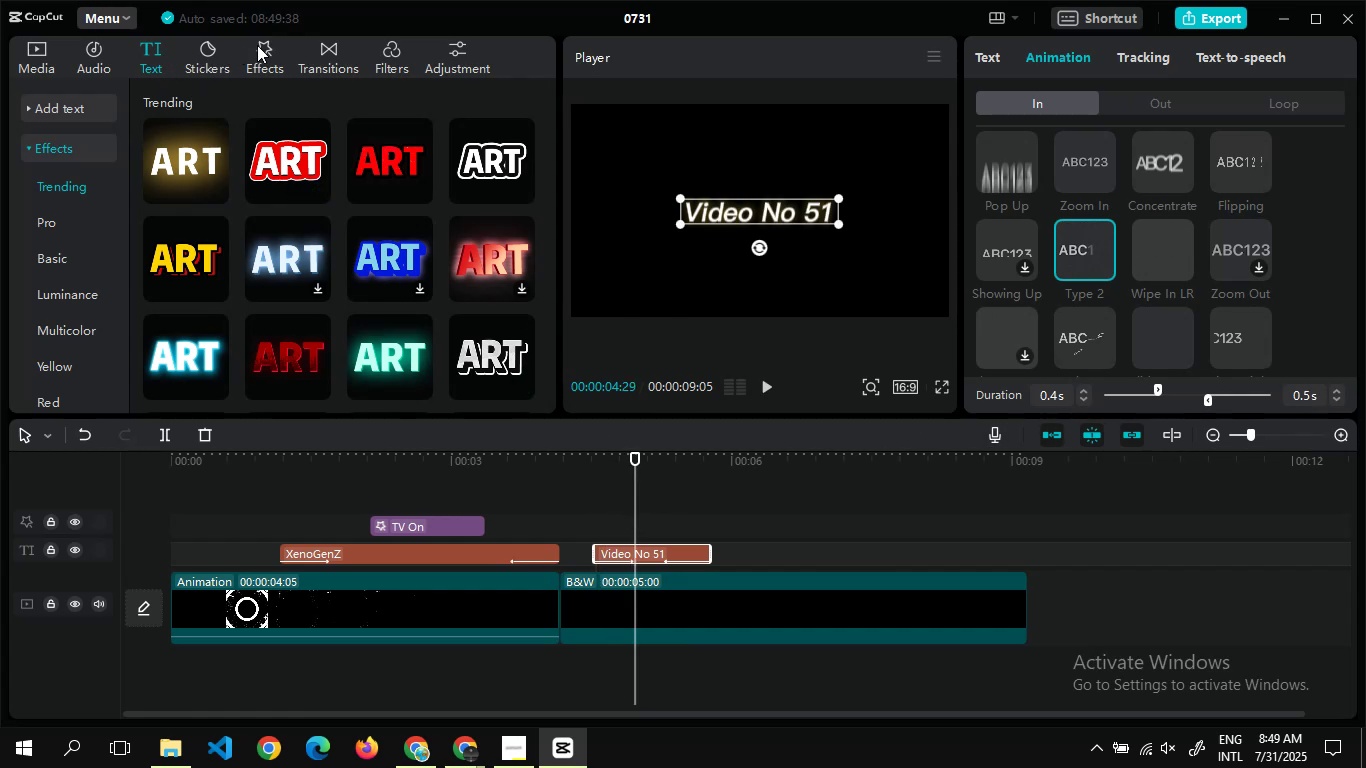 
left_click([263, 45])
 